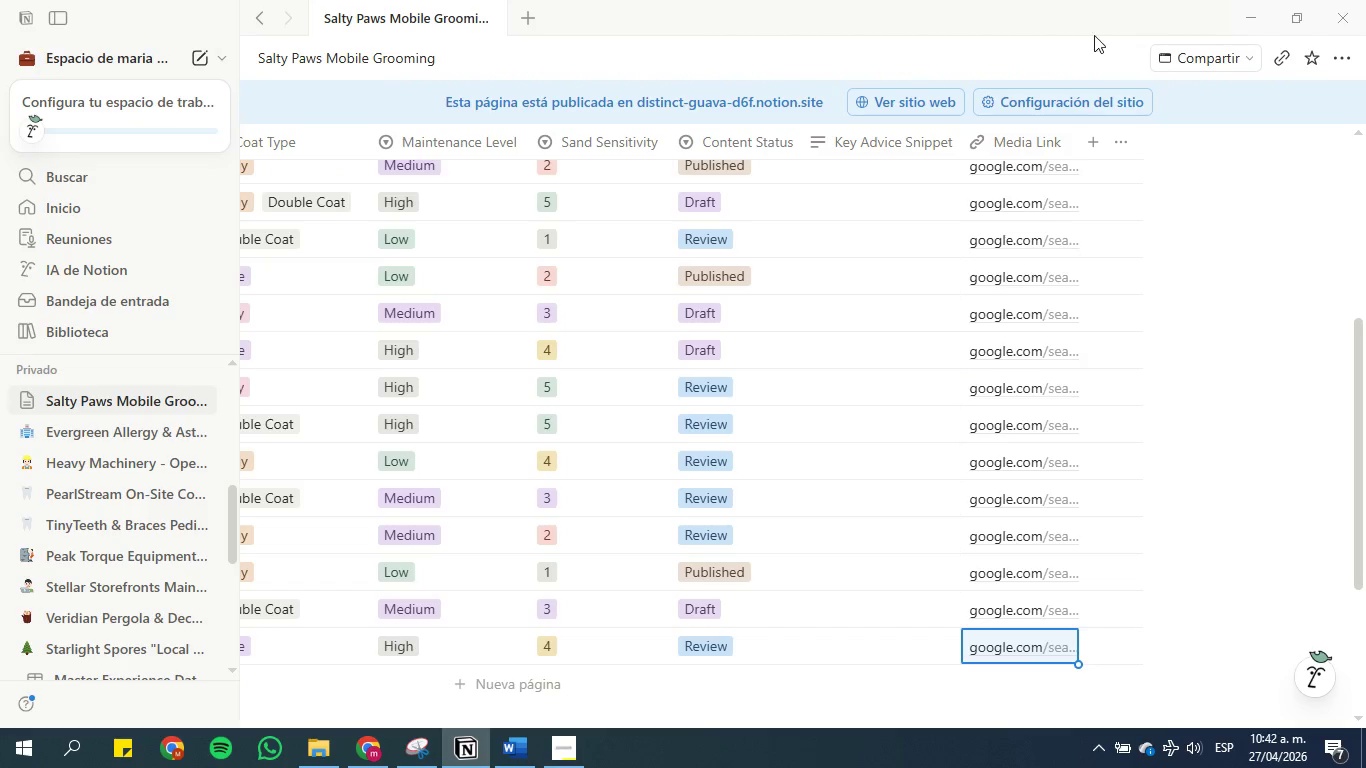 
scroll: coordinate [869, 442], scroll_direction: up, amount: 2.0
 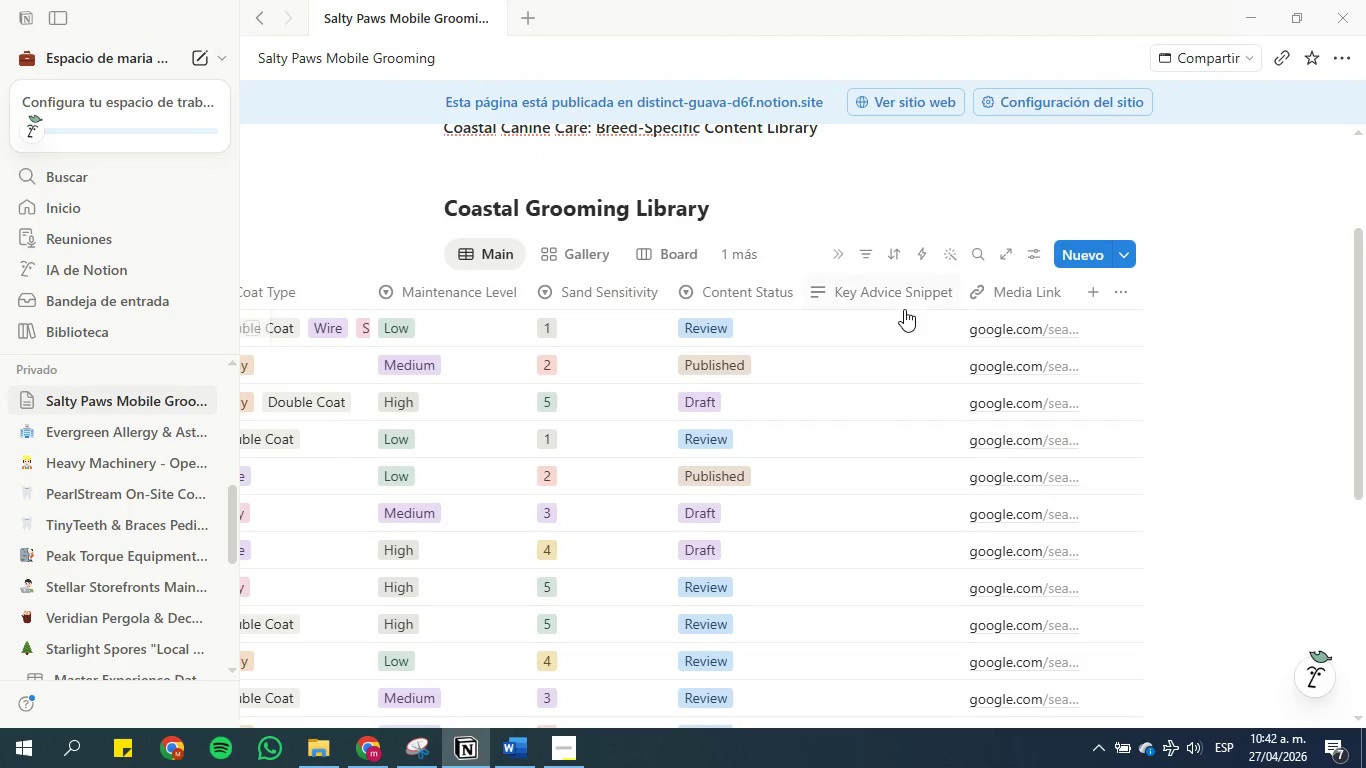 
left_click([904, 286])
 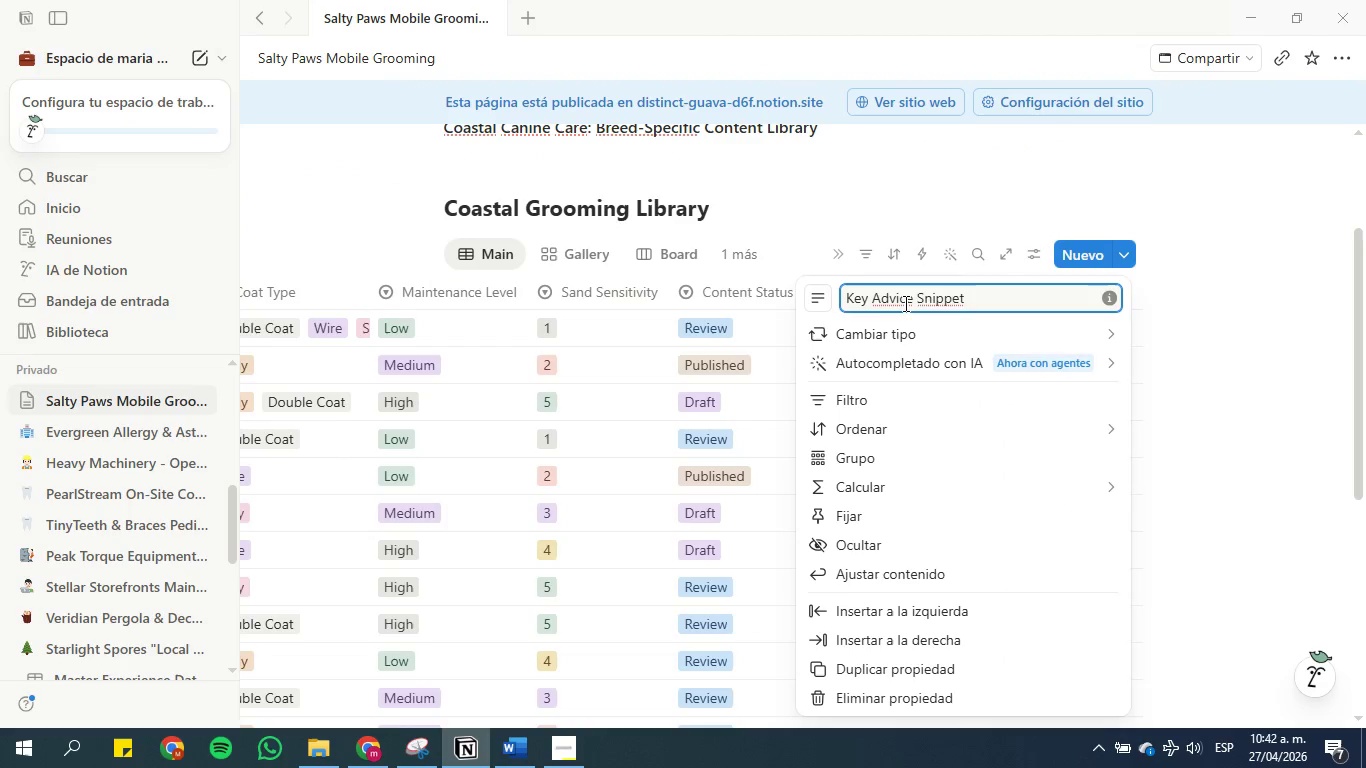 
double_click([904, 303])
 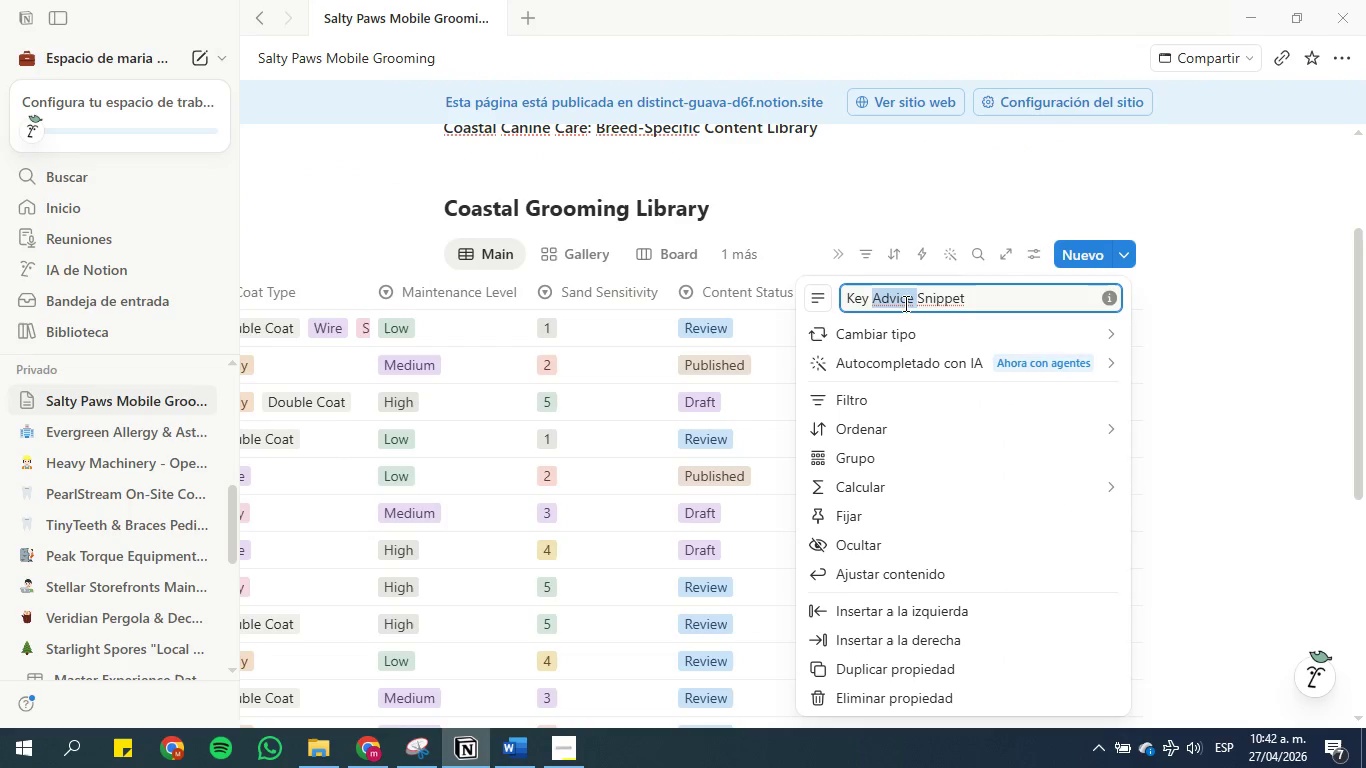 
triple_click([904, 303])
 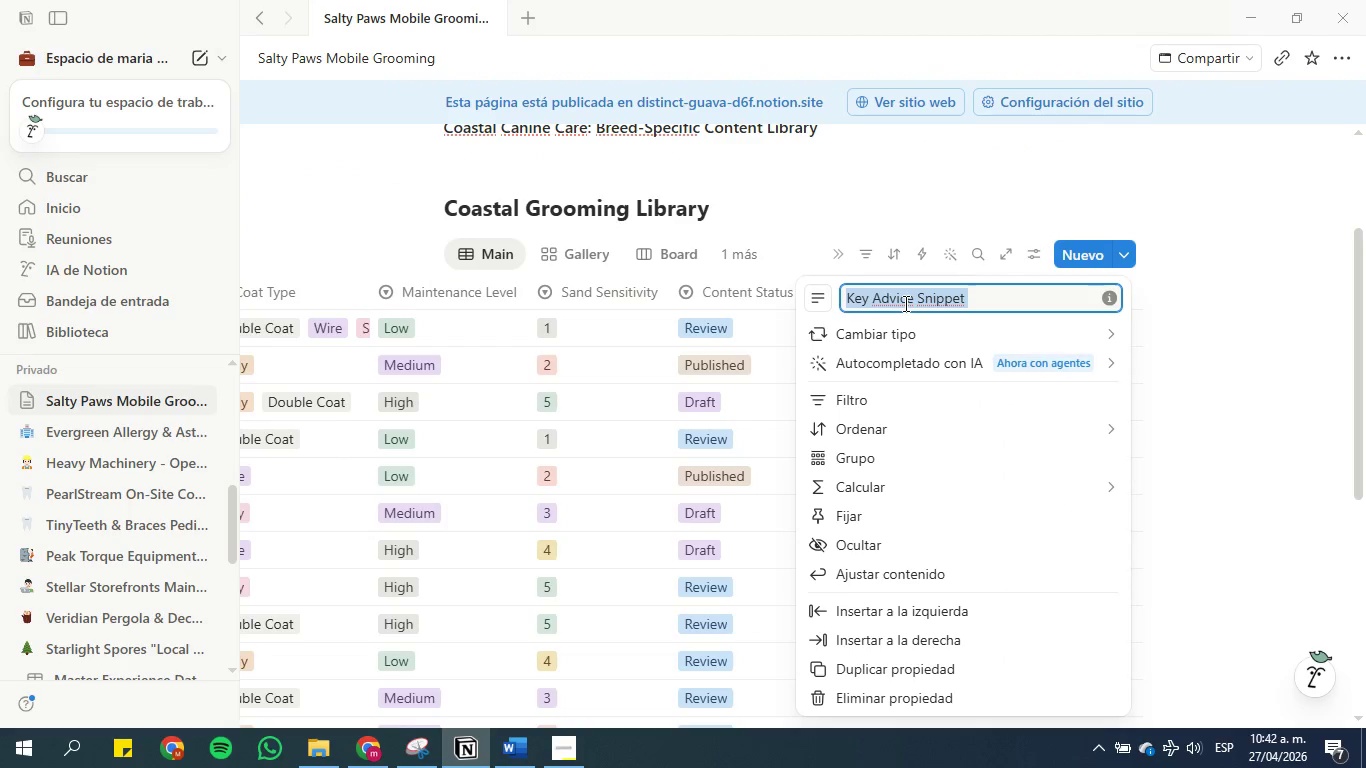 
key(Control+V)
 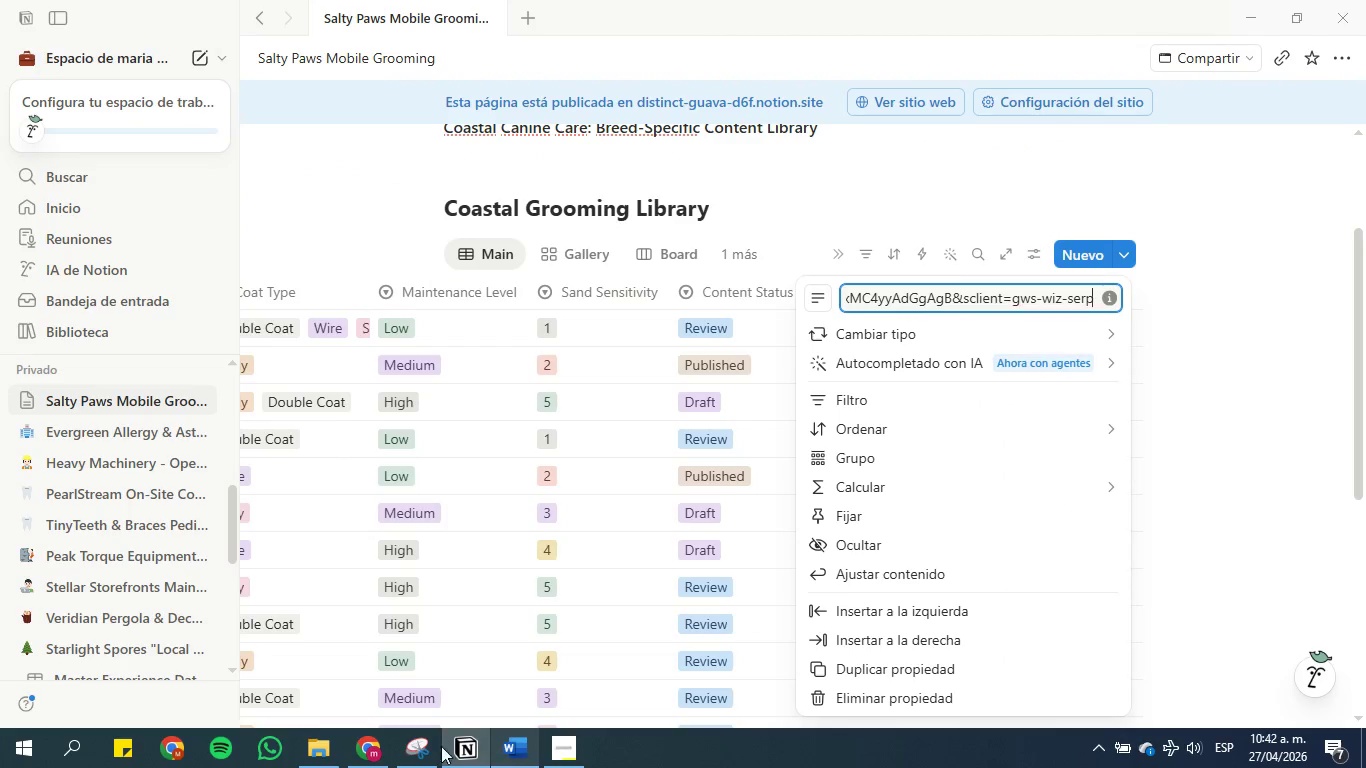 
left_click([379, 753])
 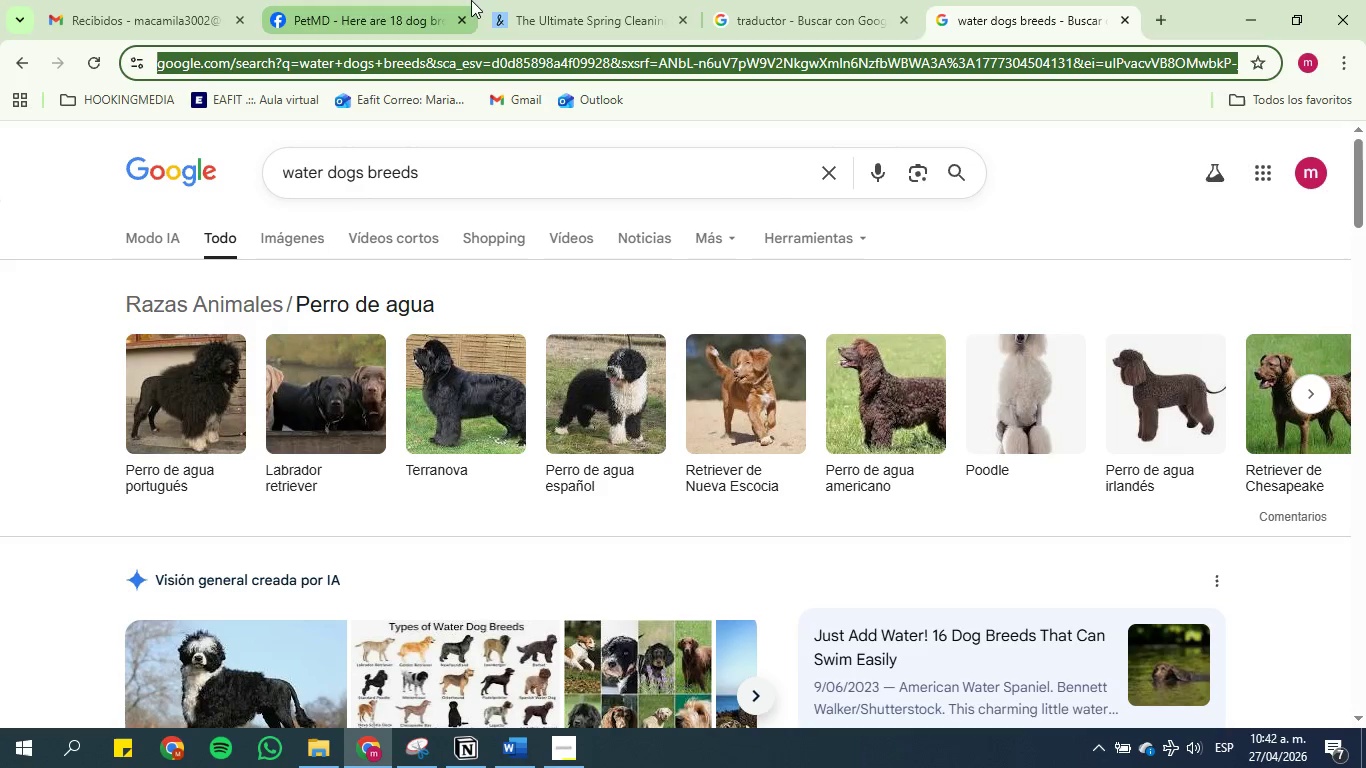 
left_click([774, 0])
 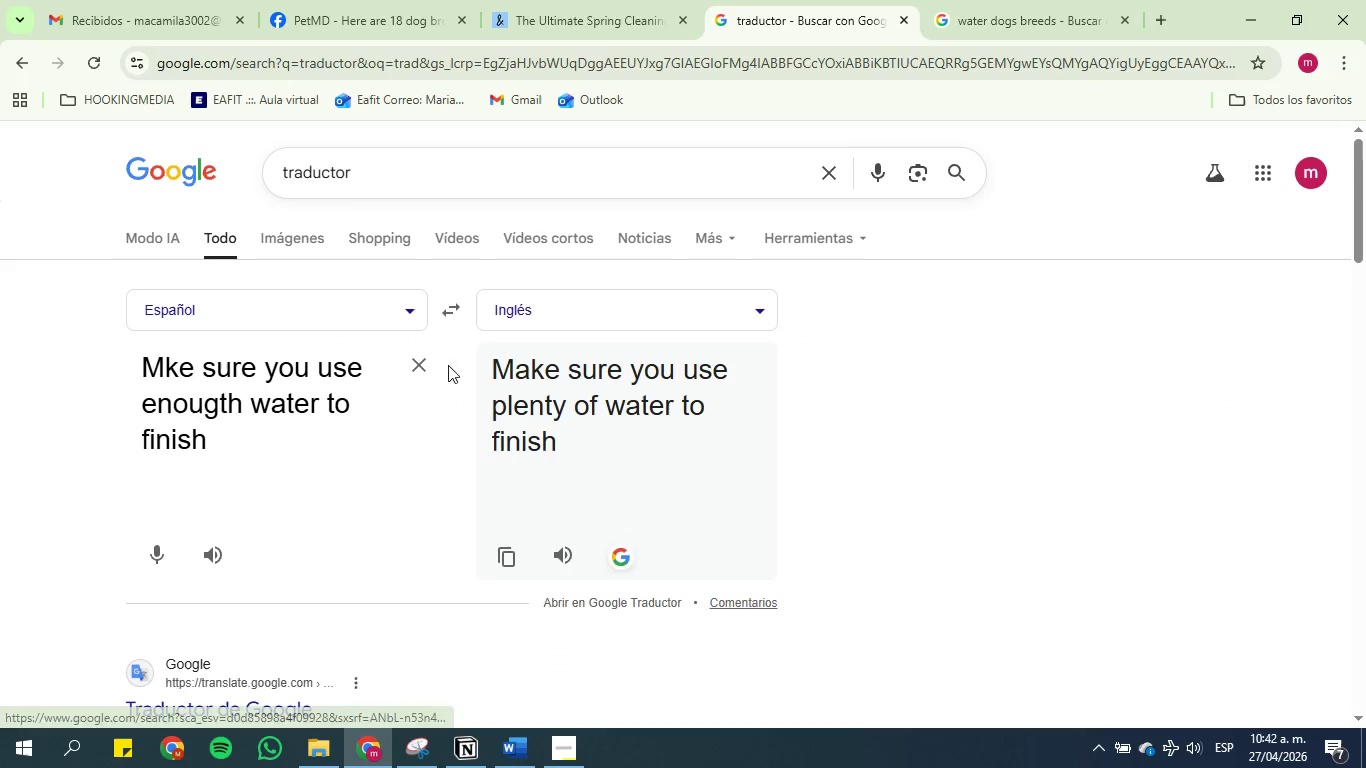 
left_click([409, 369])
 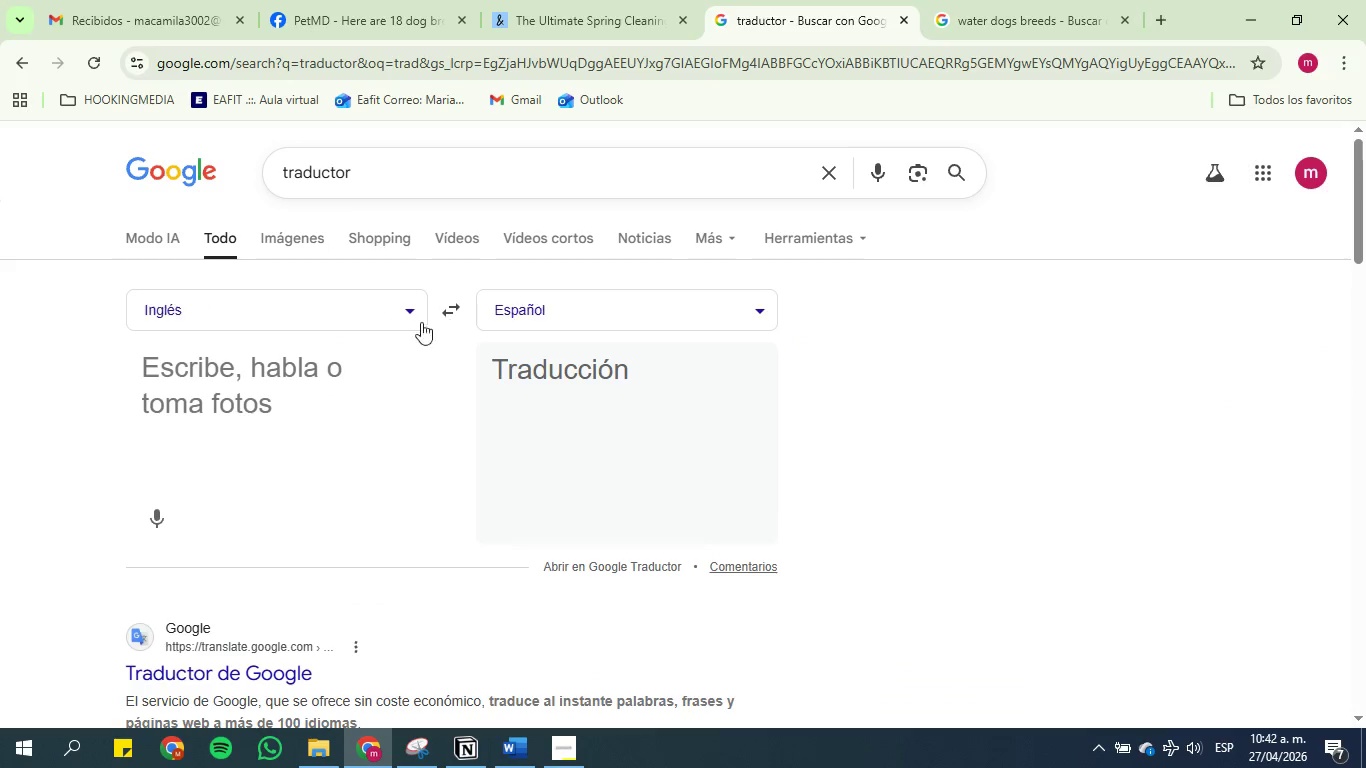 
double_click([321, 381])
 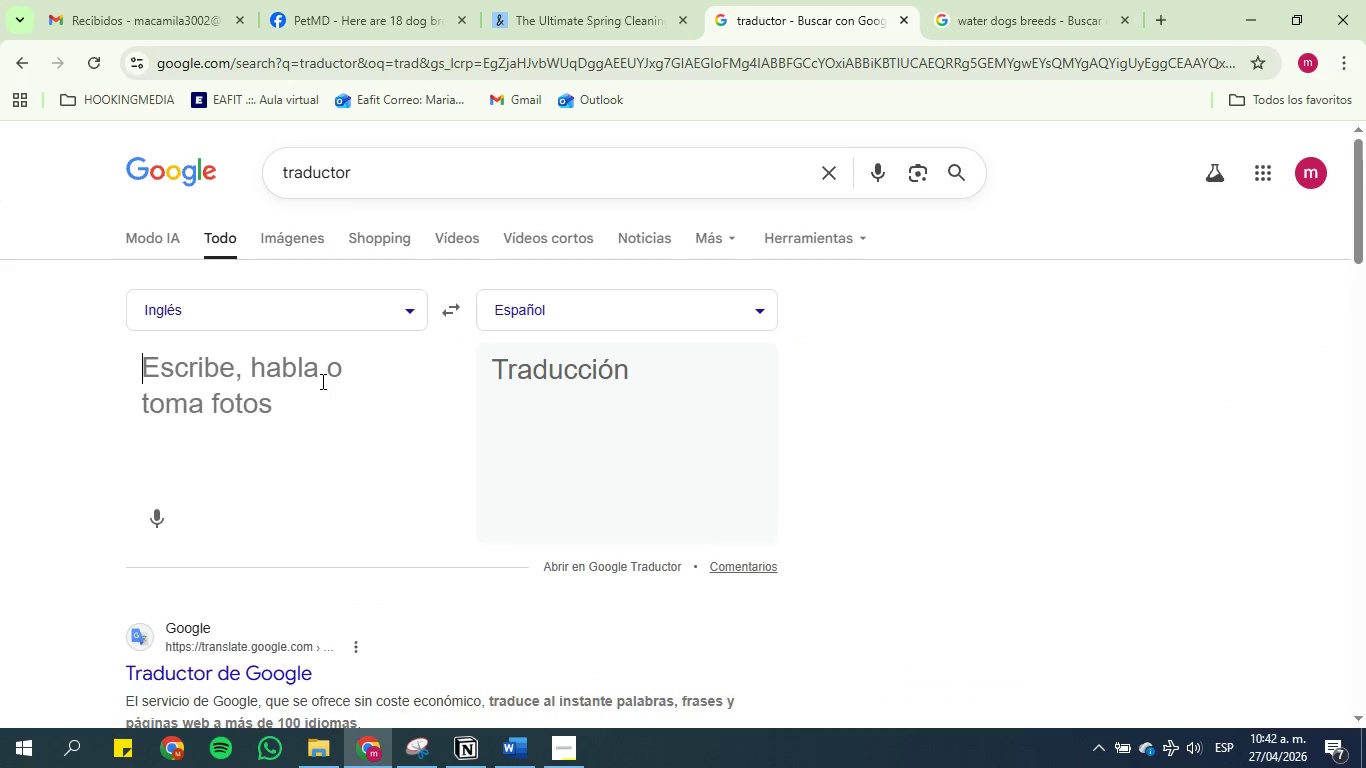 
key(Control+V)
 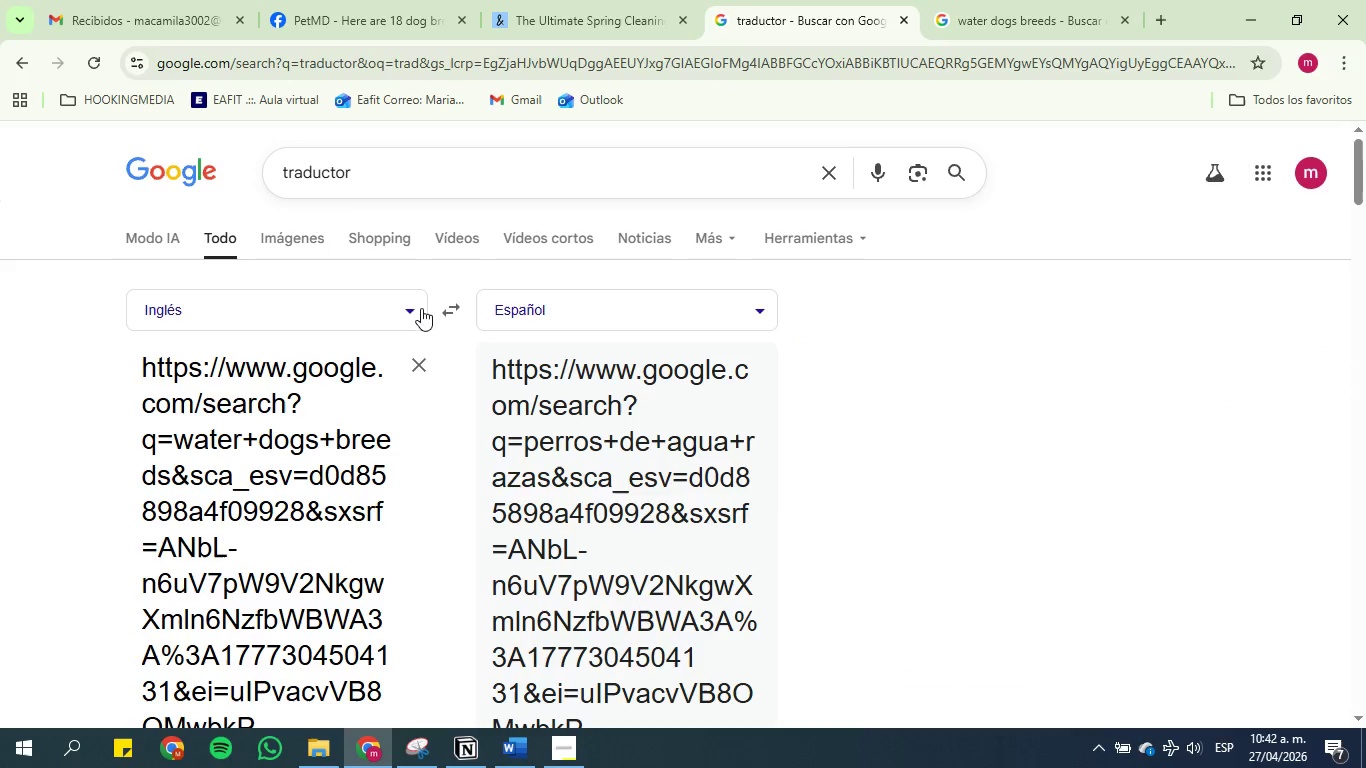 
key(Control+Z)
 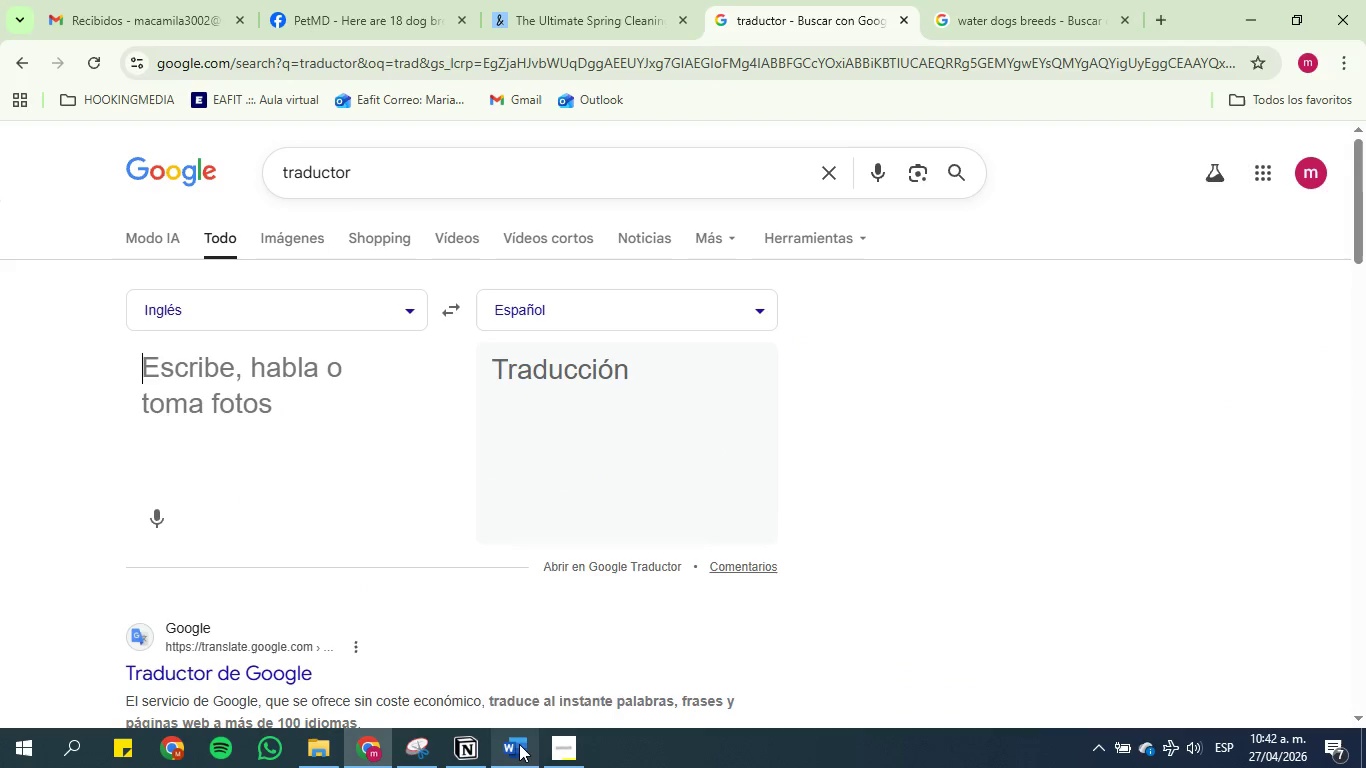 
left_click([474, 745])
 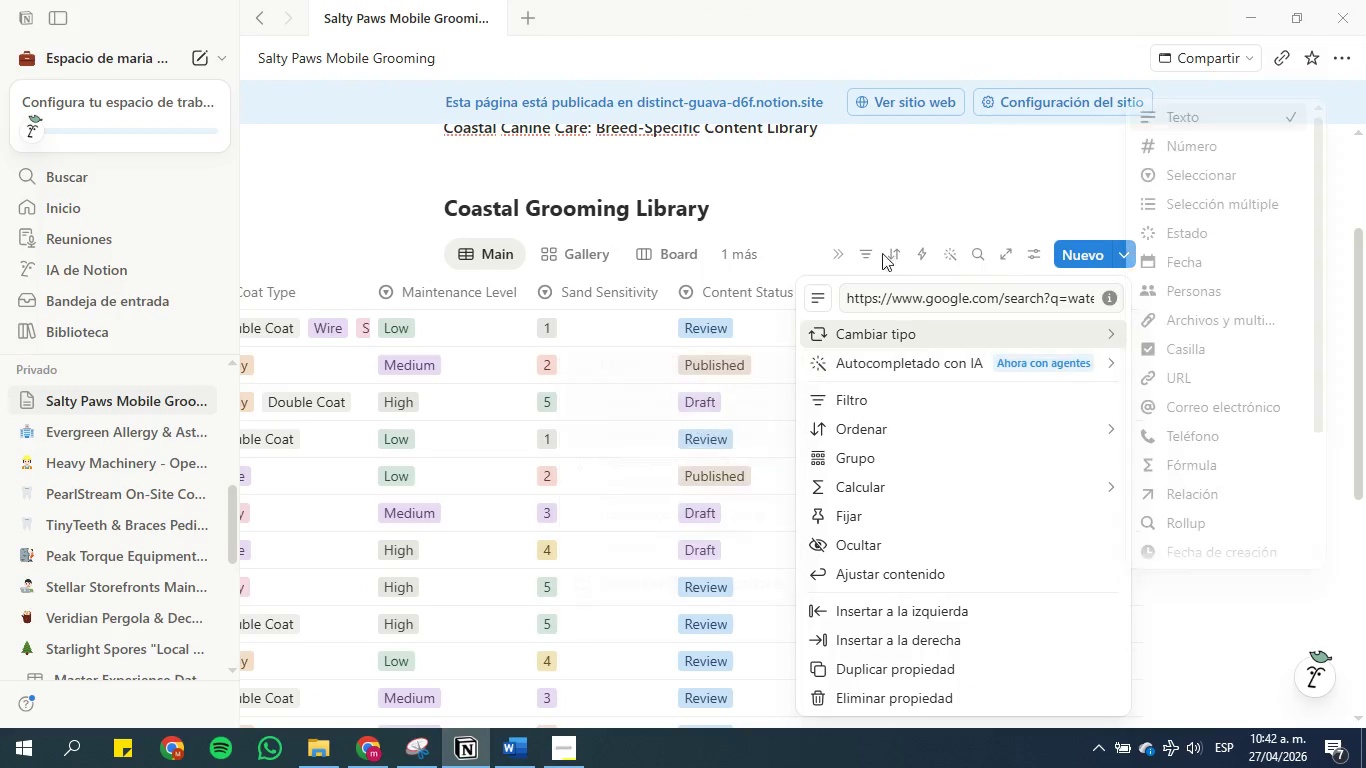 
left_click([852, 191])
 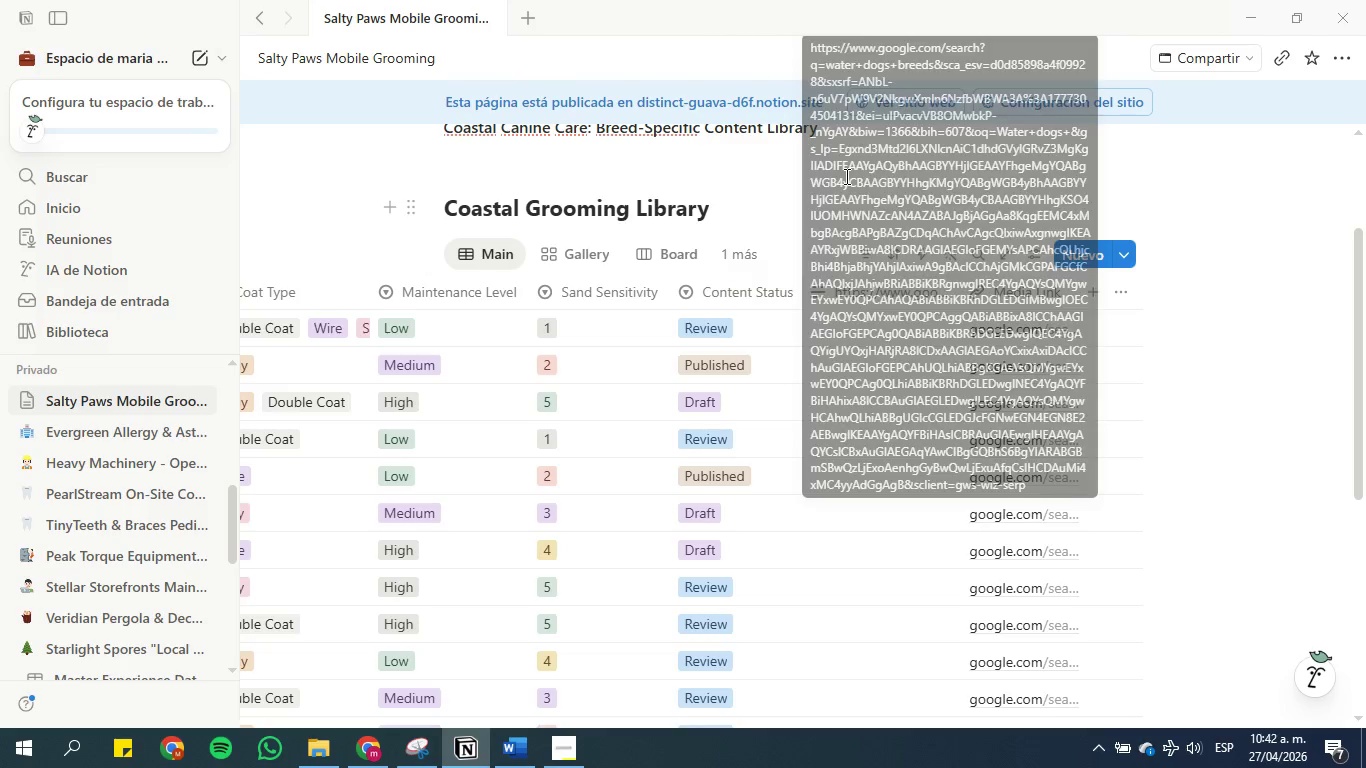 
key(Control+Z)
 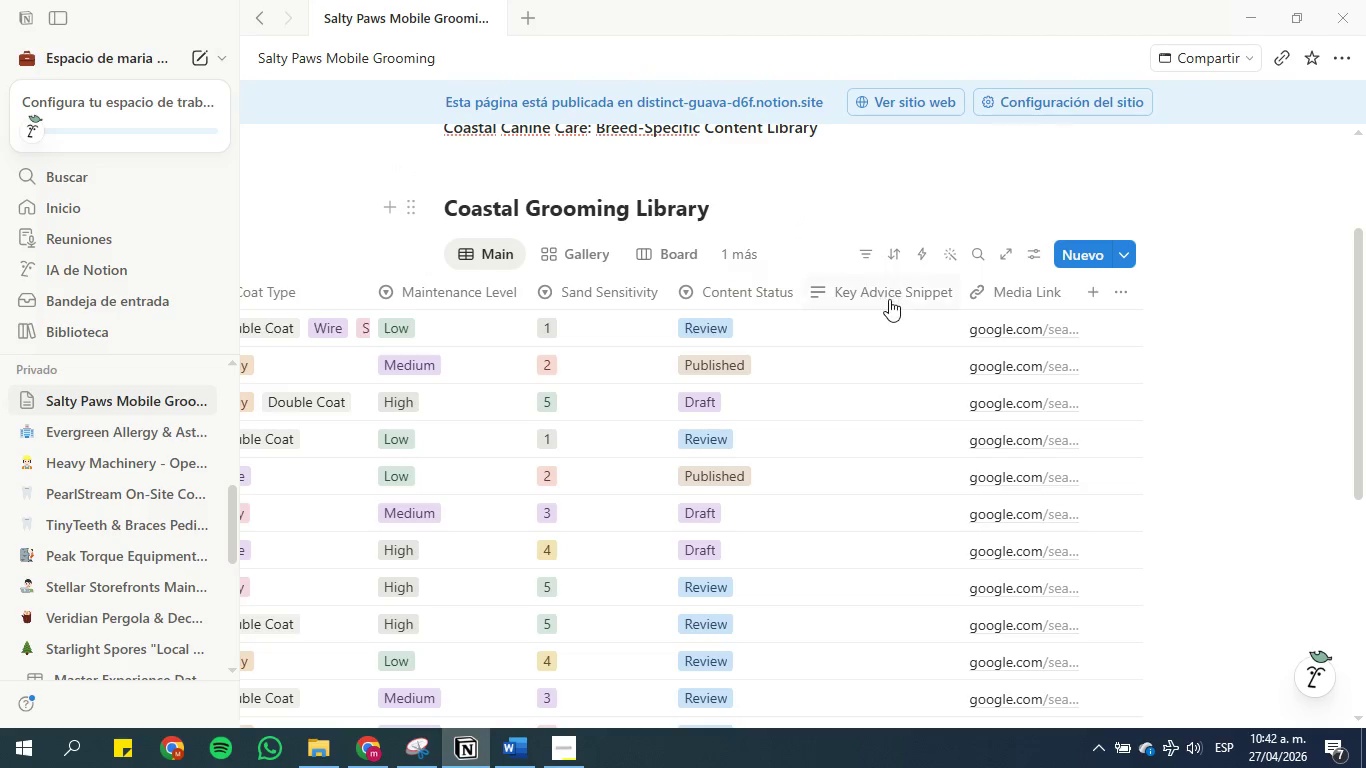 
left_click([889, 296])
 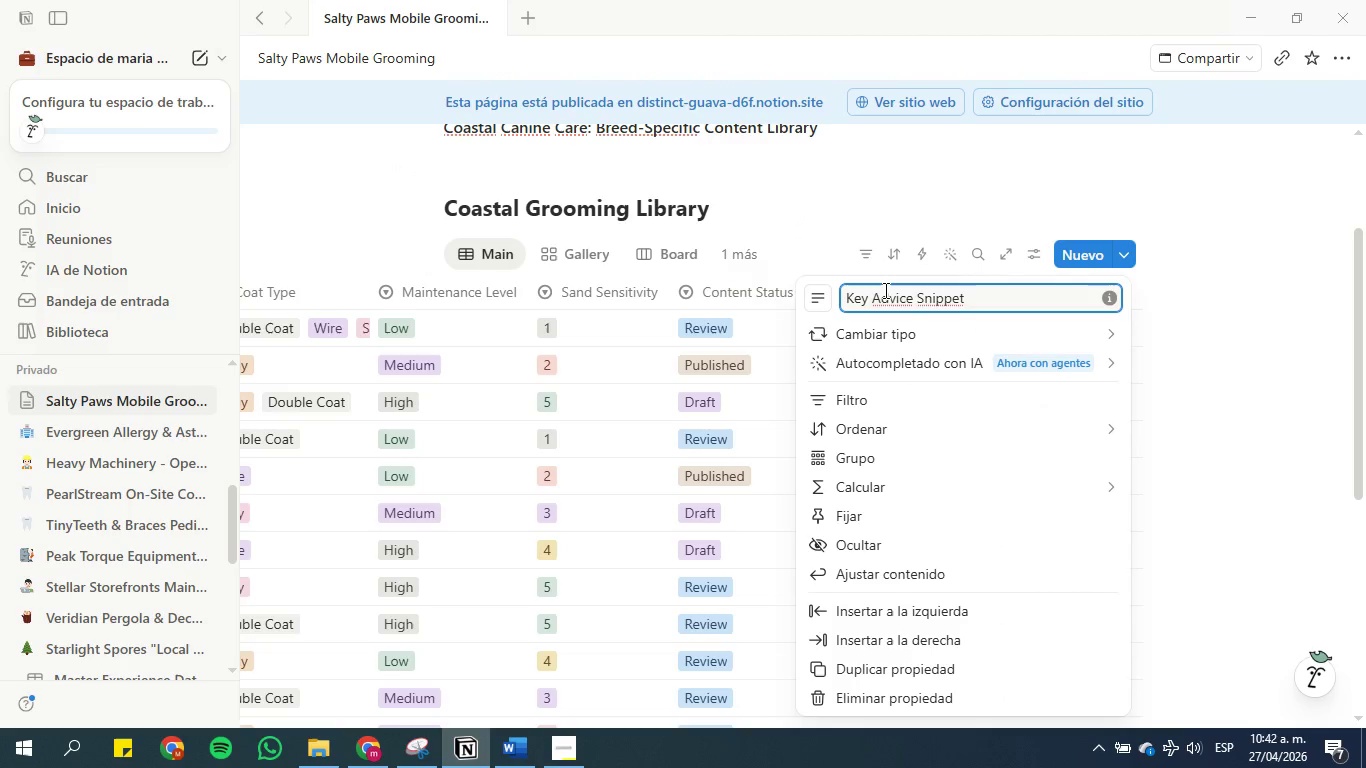 
double_click([884, 290])
 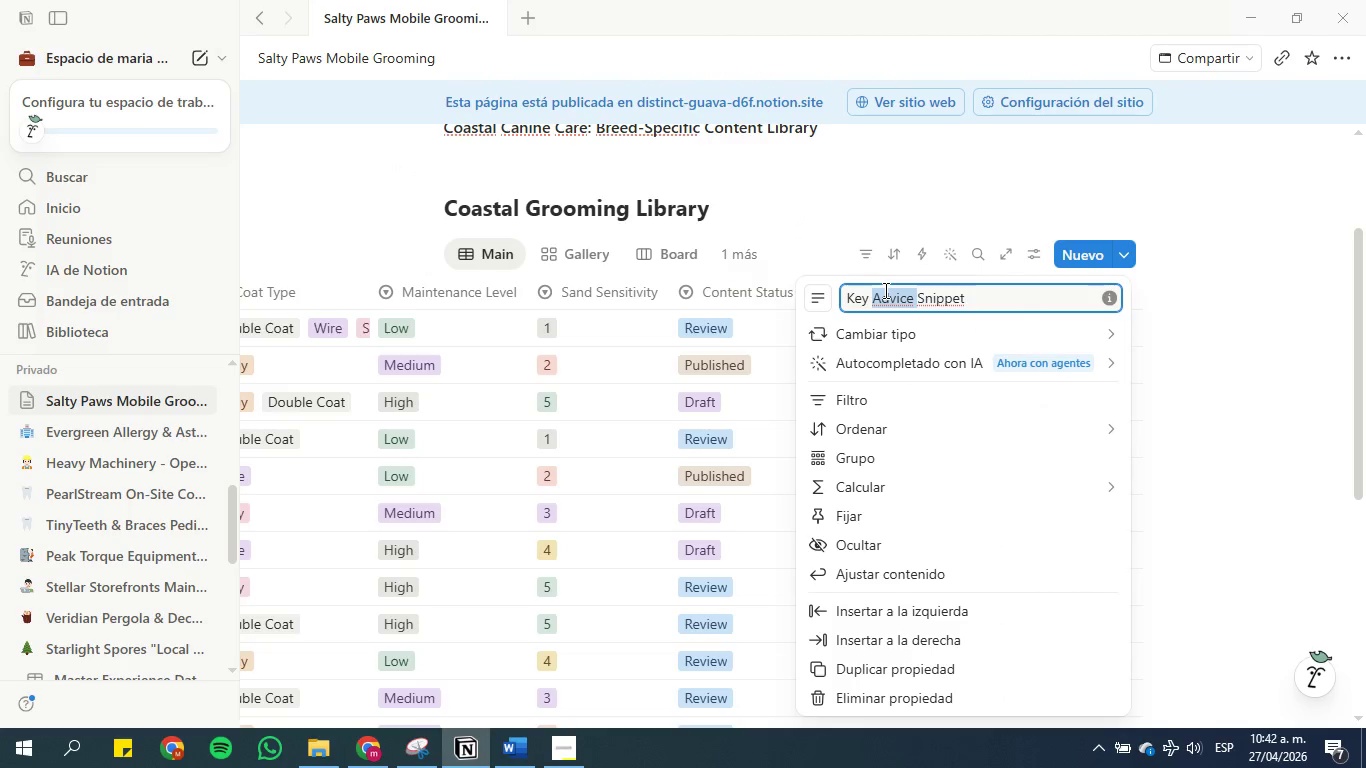 
triple_click([884, 290])
 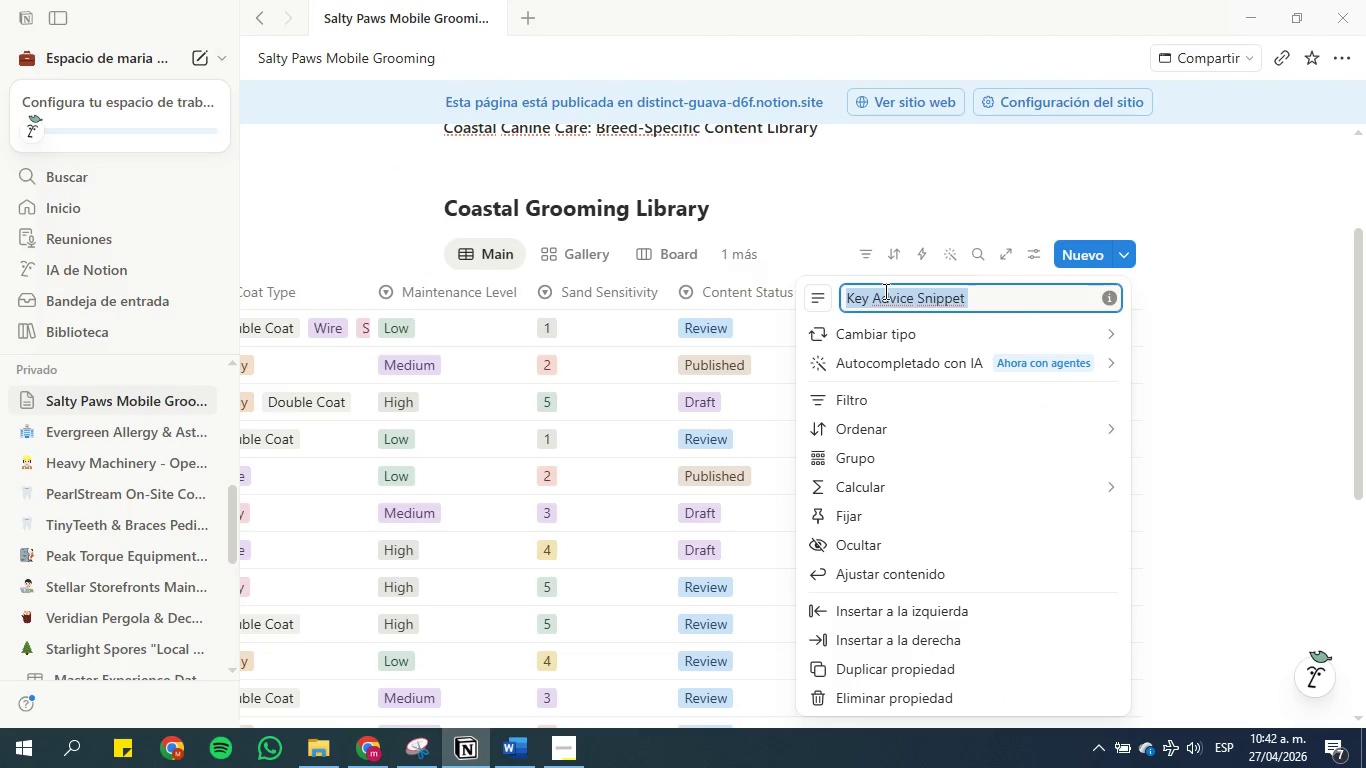 
key(Control+C)
 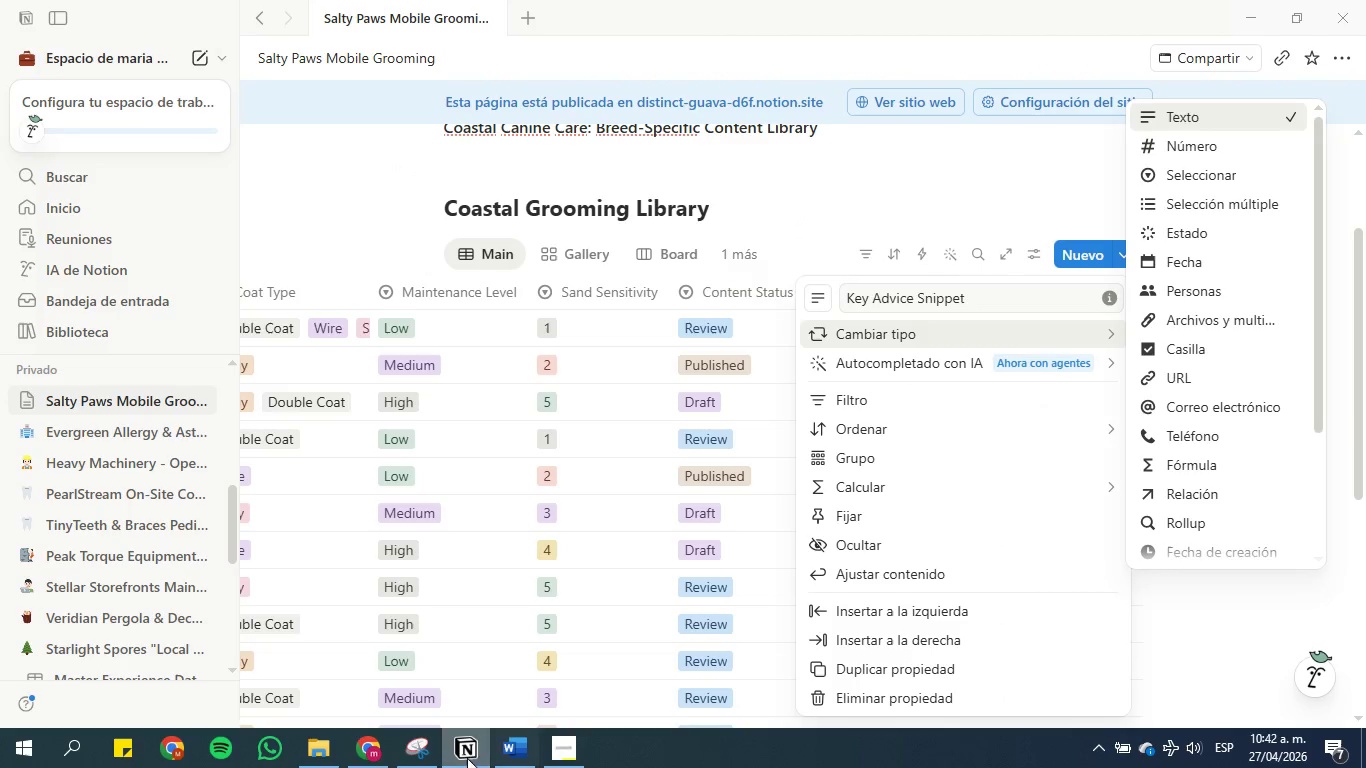 
left_click([365, 759])
 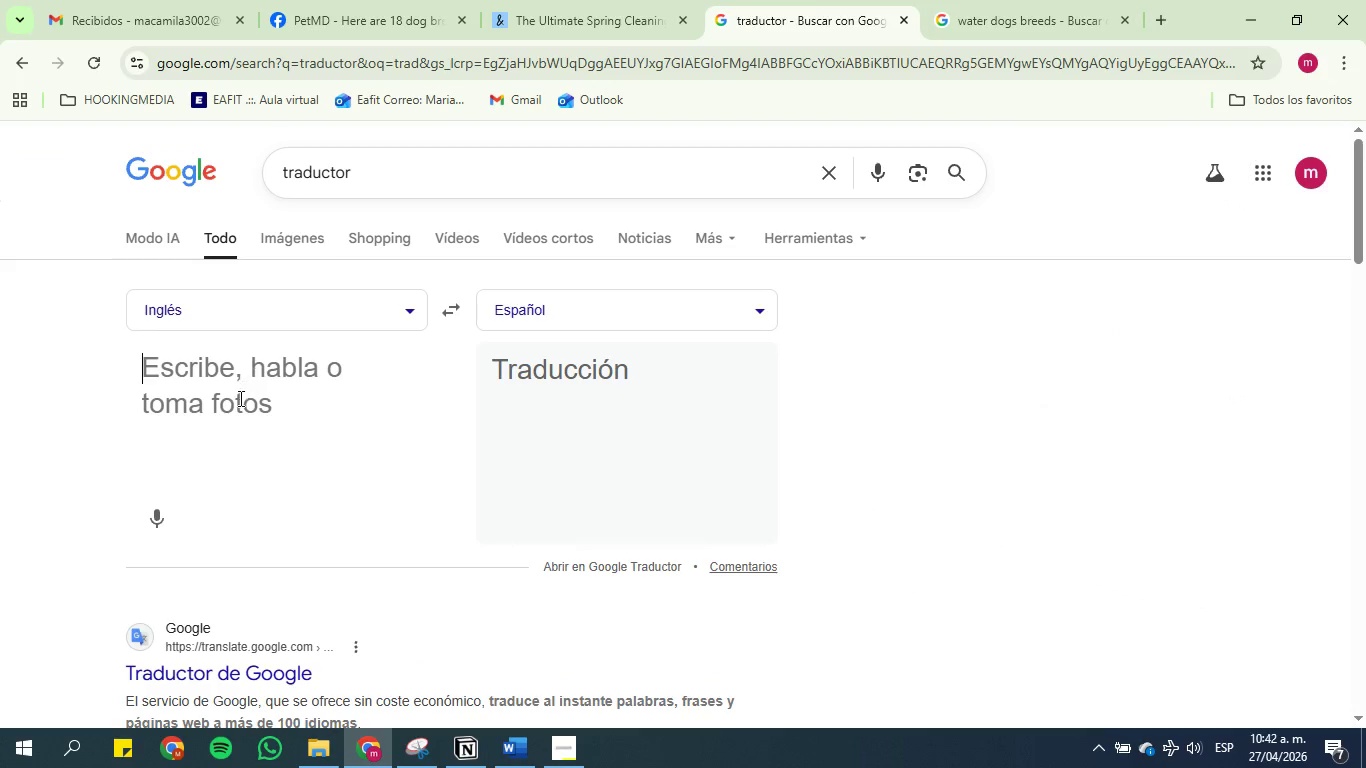 
key(Control+V)
 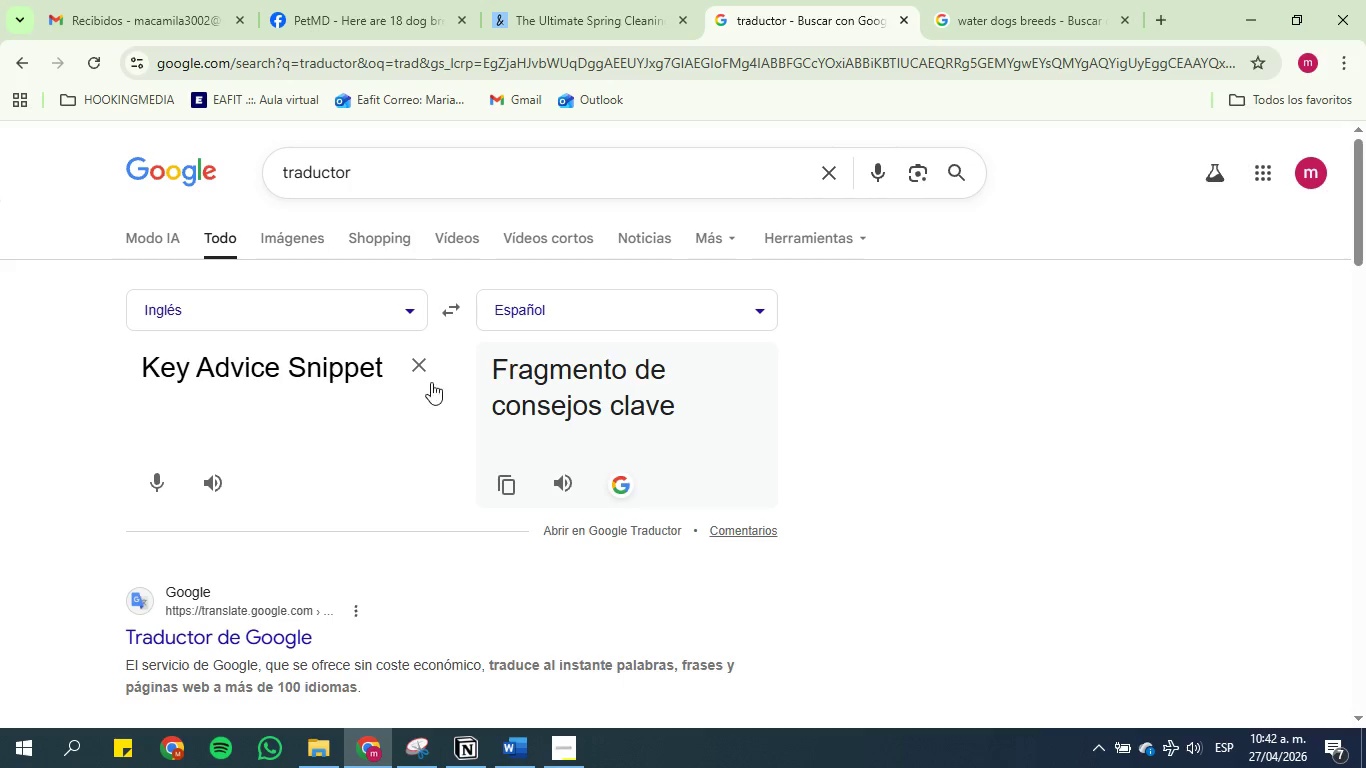 
wait(6.97)
 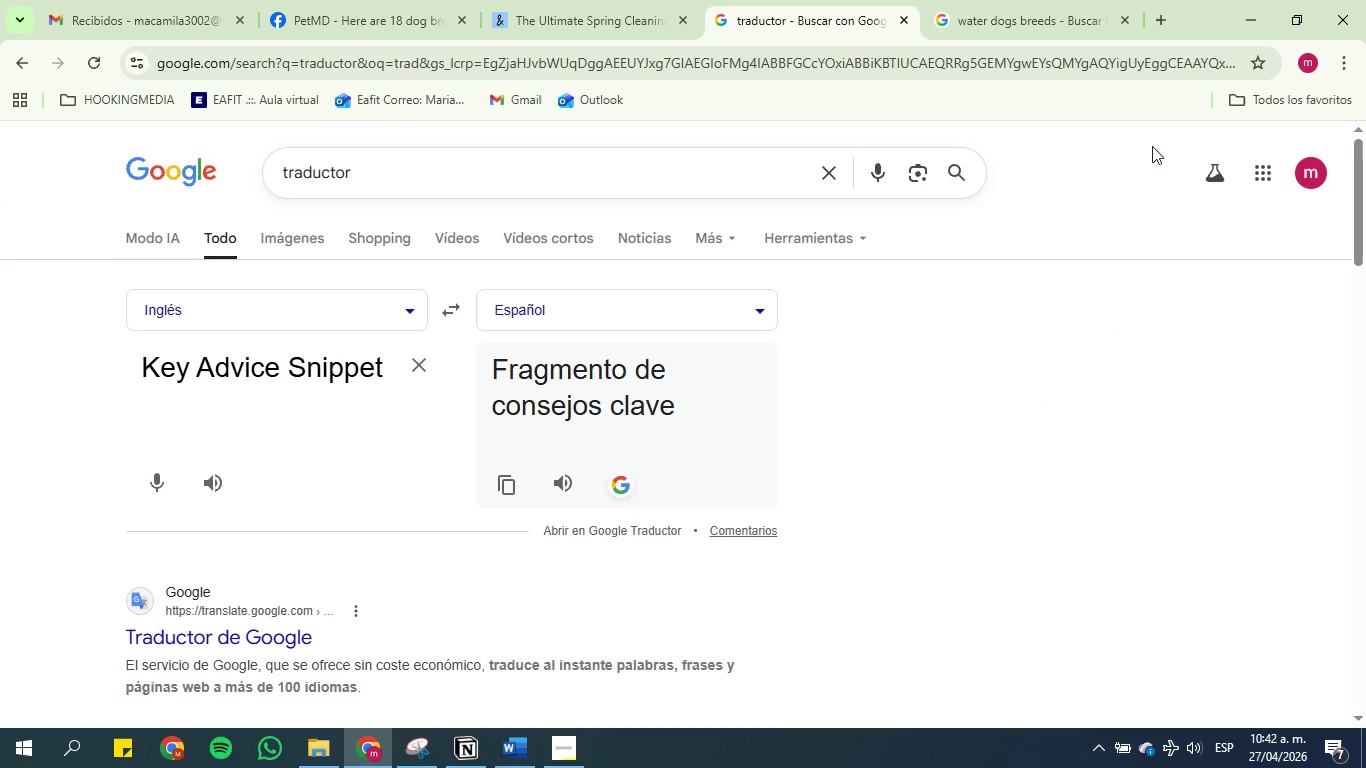 
double_click([436, 181])
 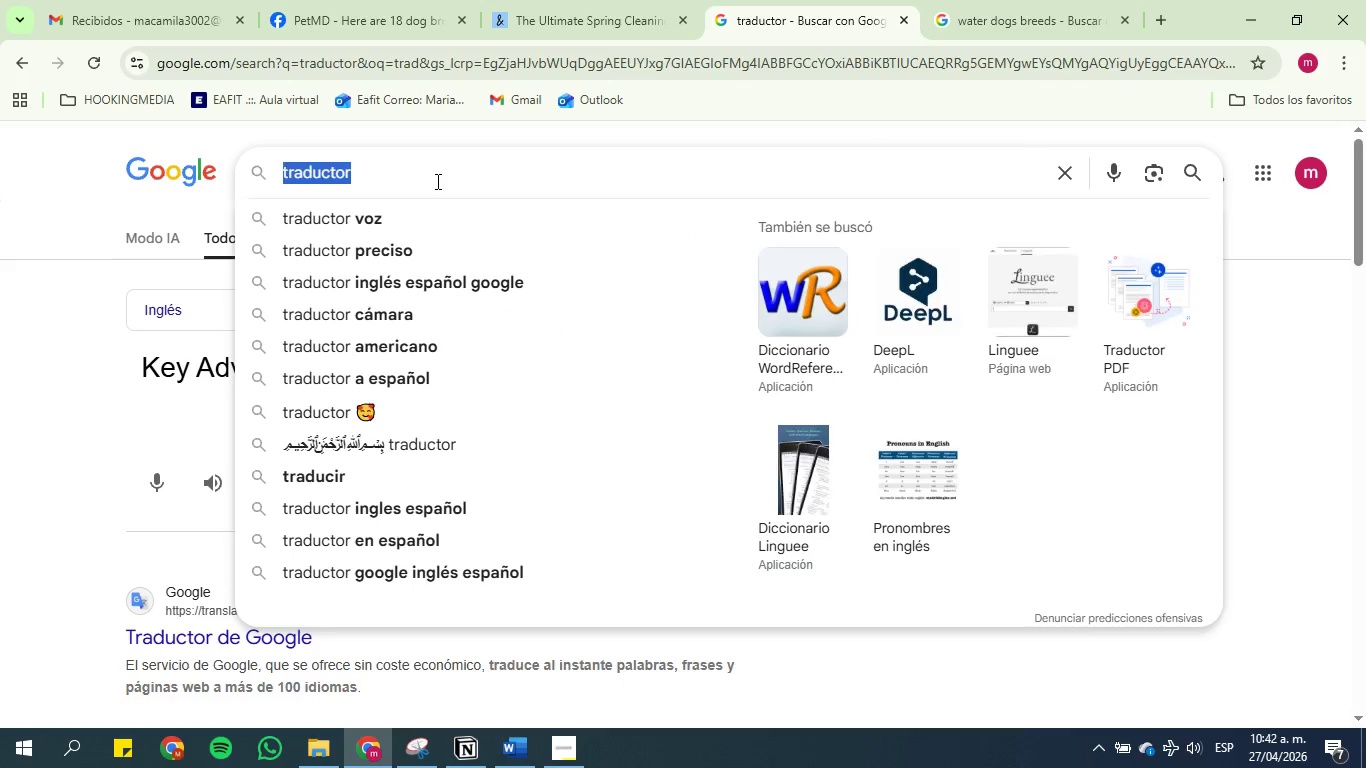 
triple_click([436, 181])
 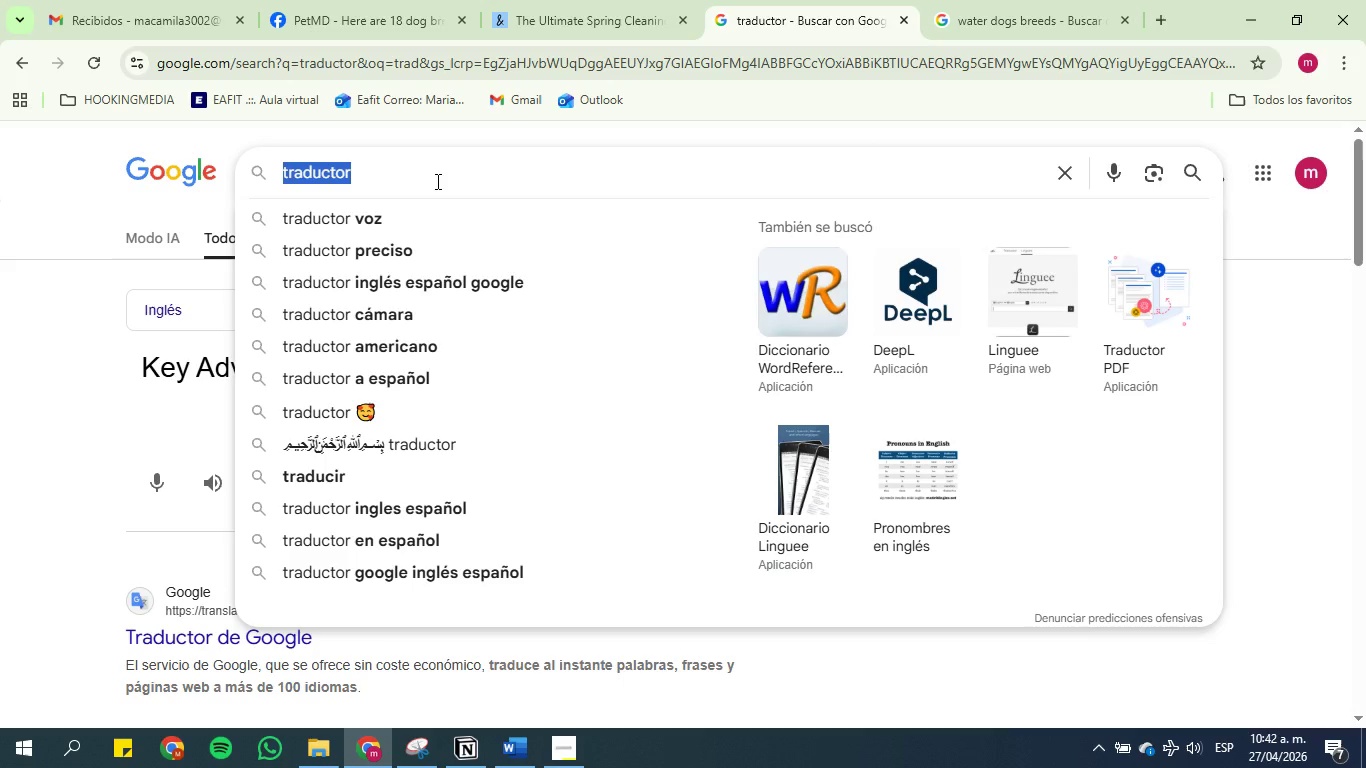 
key(Control+V)
 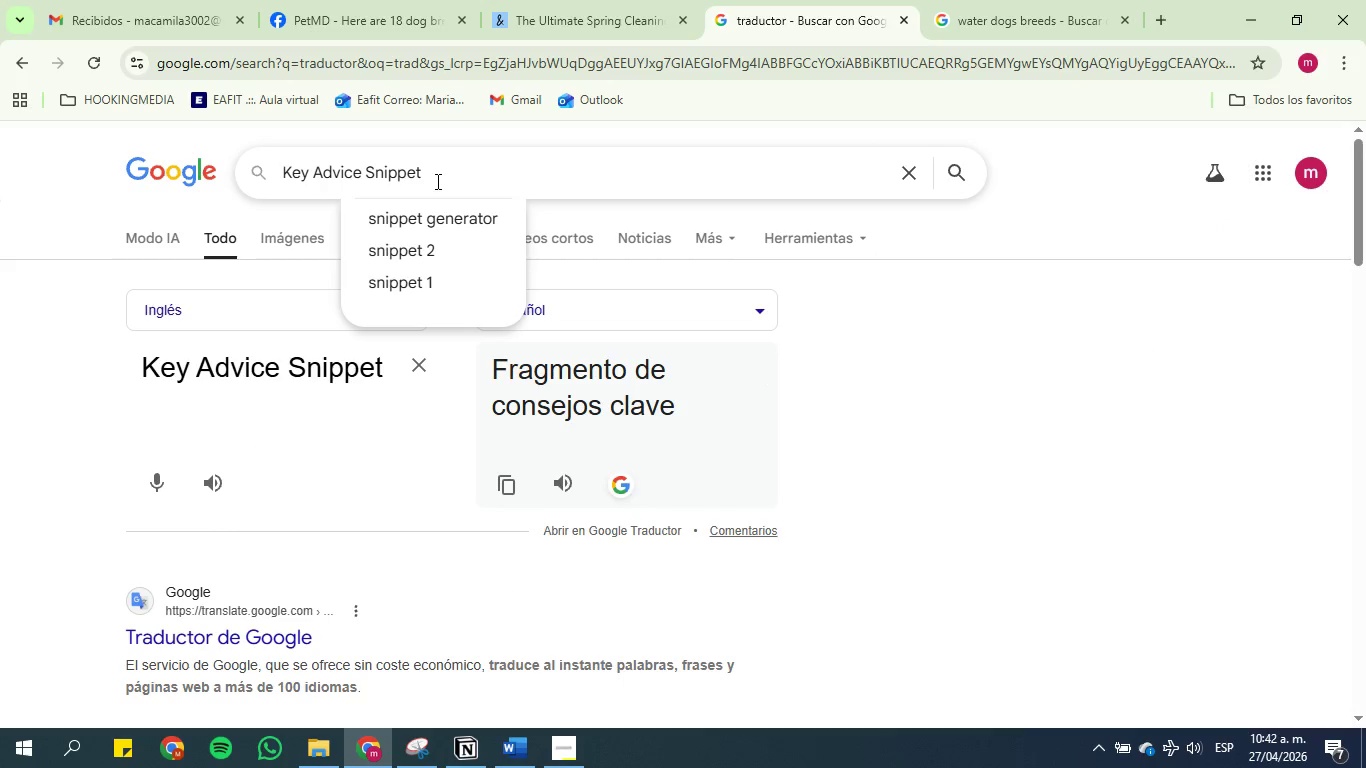 
key(Control+Space)
 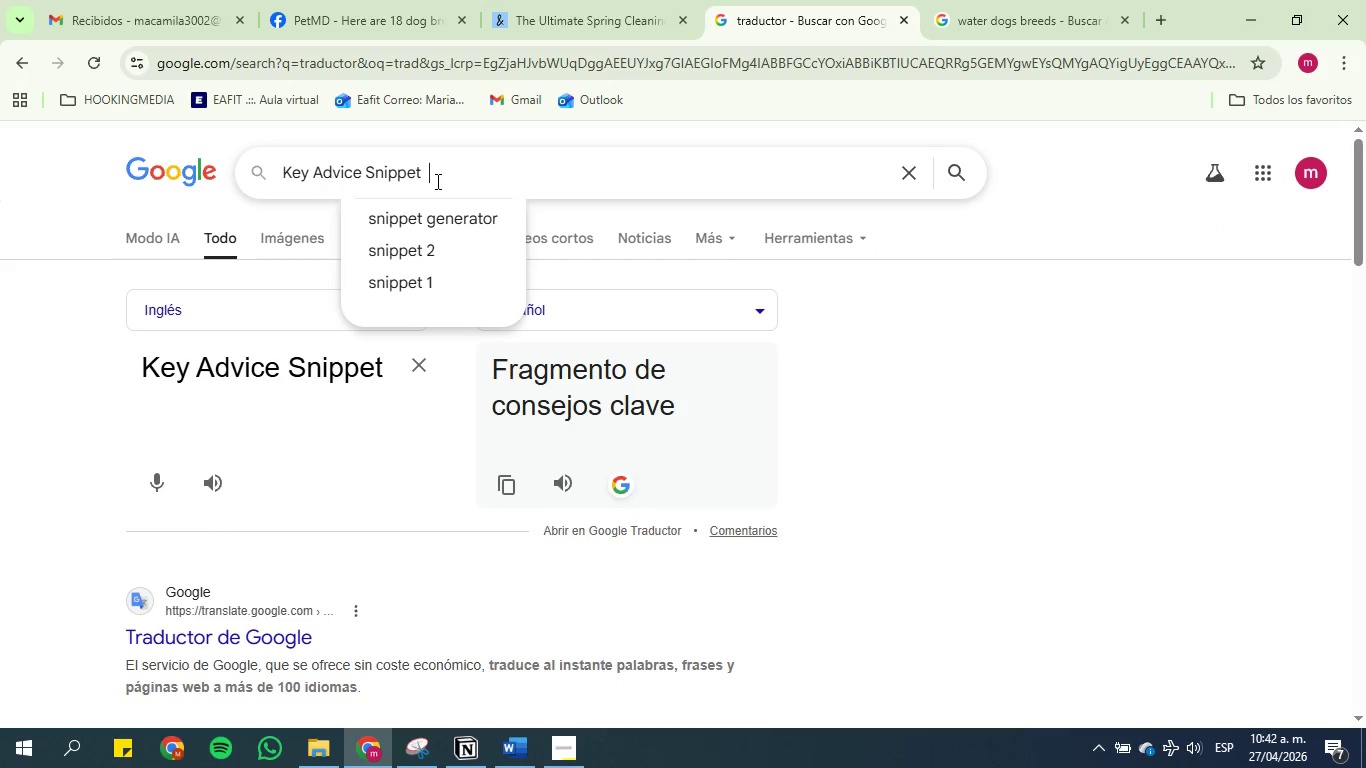 
key(Control+E)
 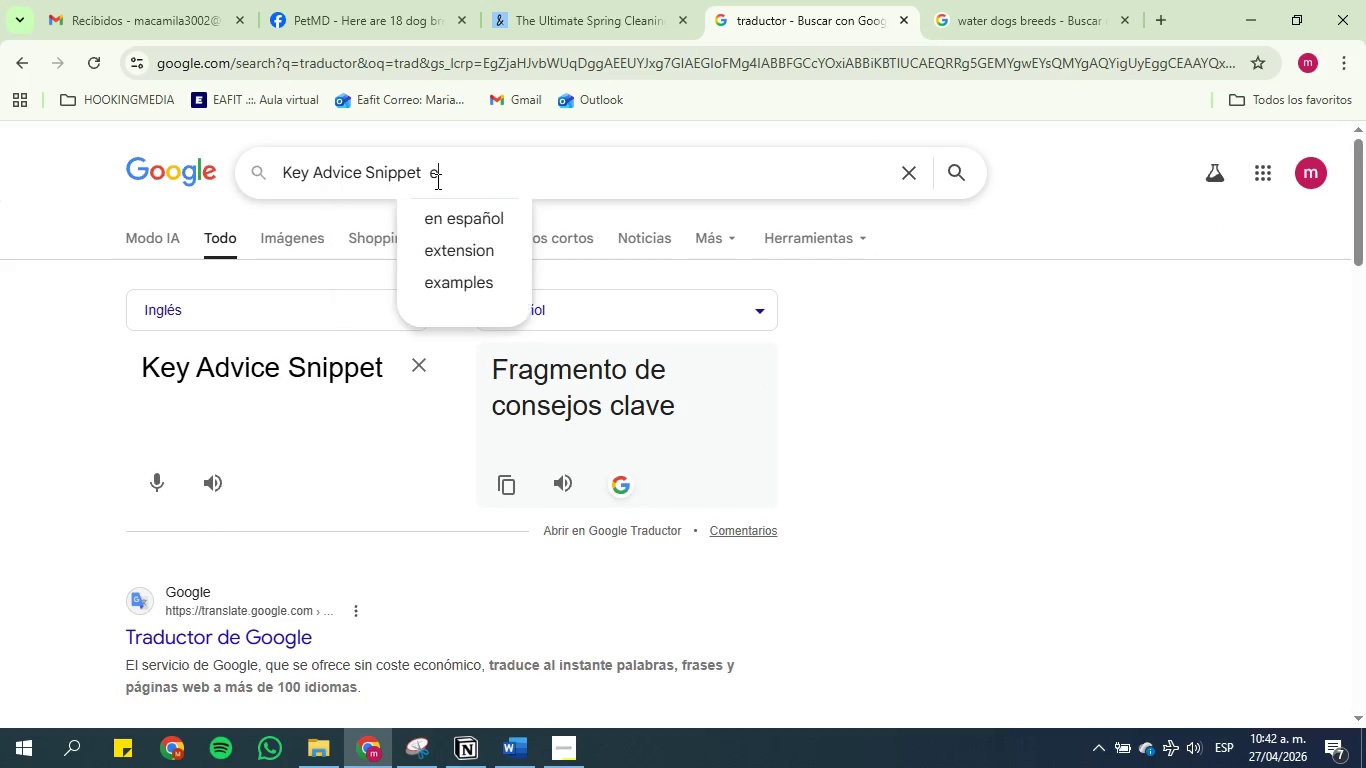 
type(xample )
 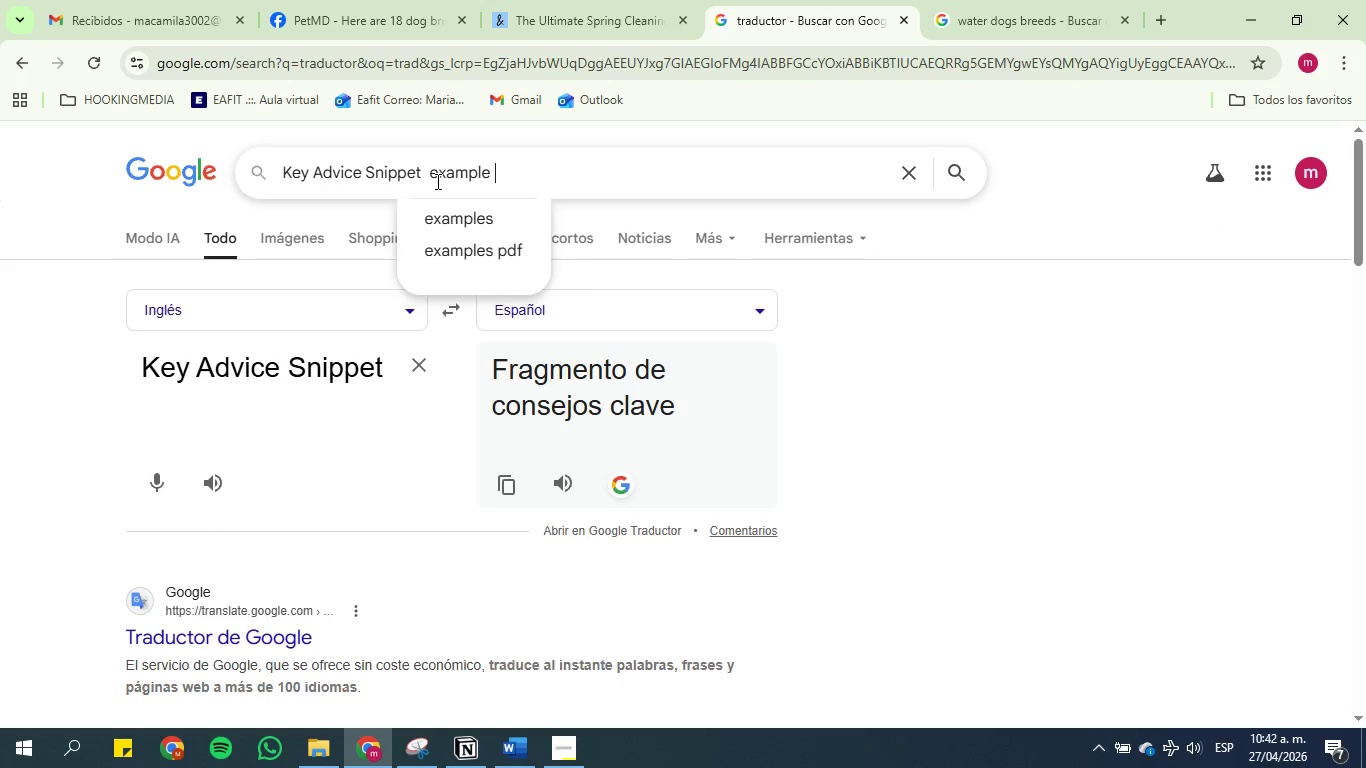 
key(Enter)
 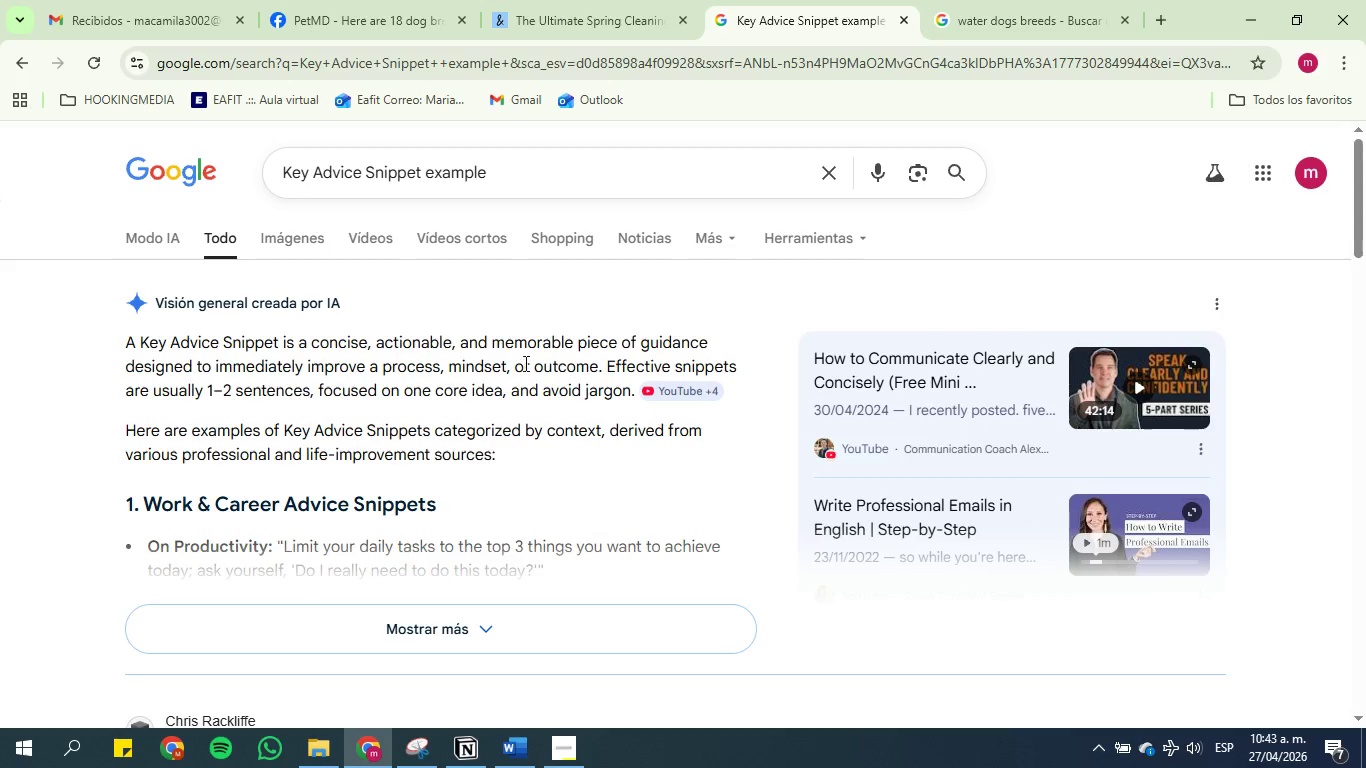 
wait(5.52)
 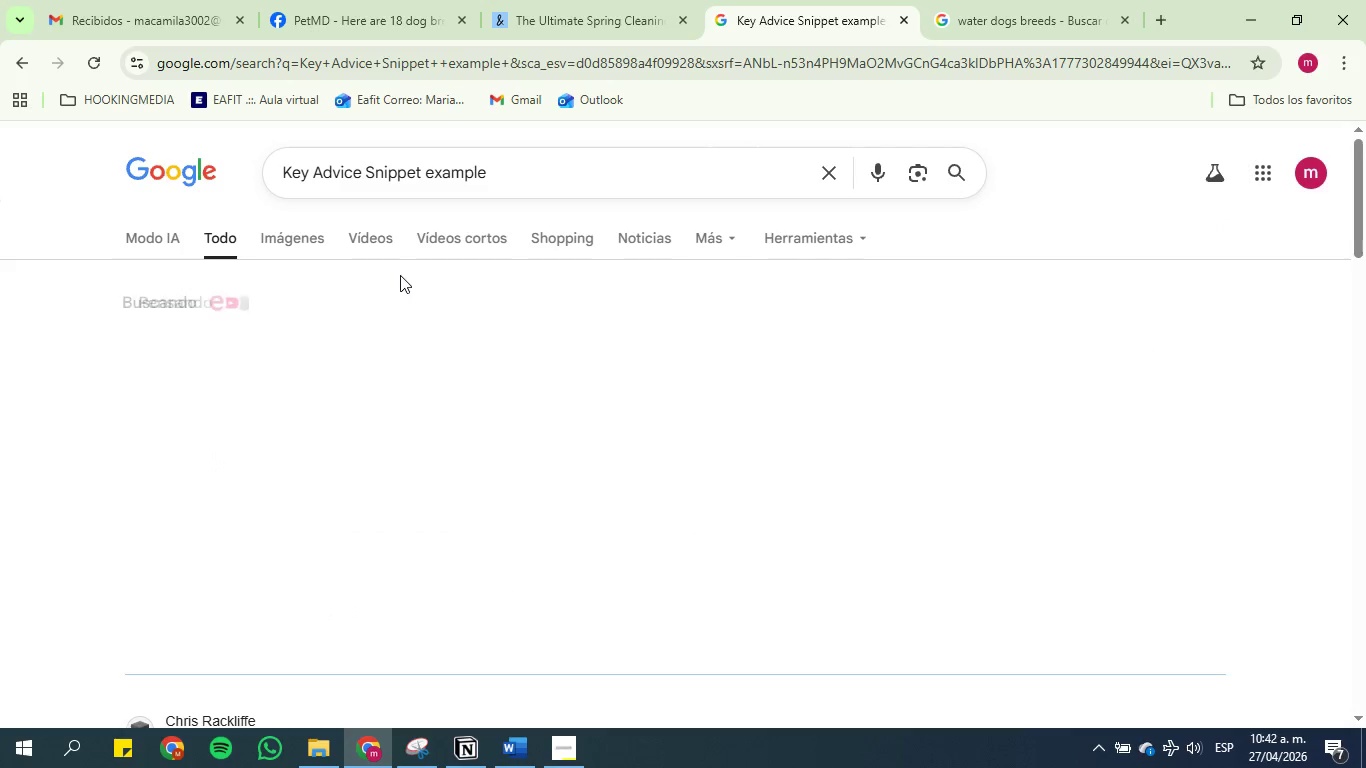 
scroll: coordinate [381, 412], scroll_direction: down, amount: 3.0
 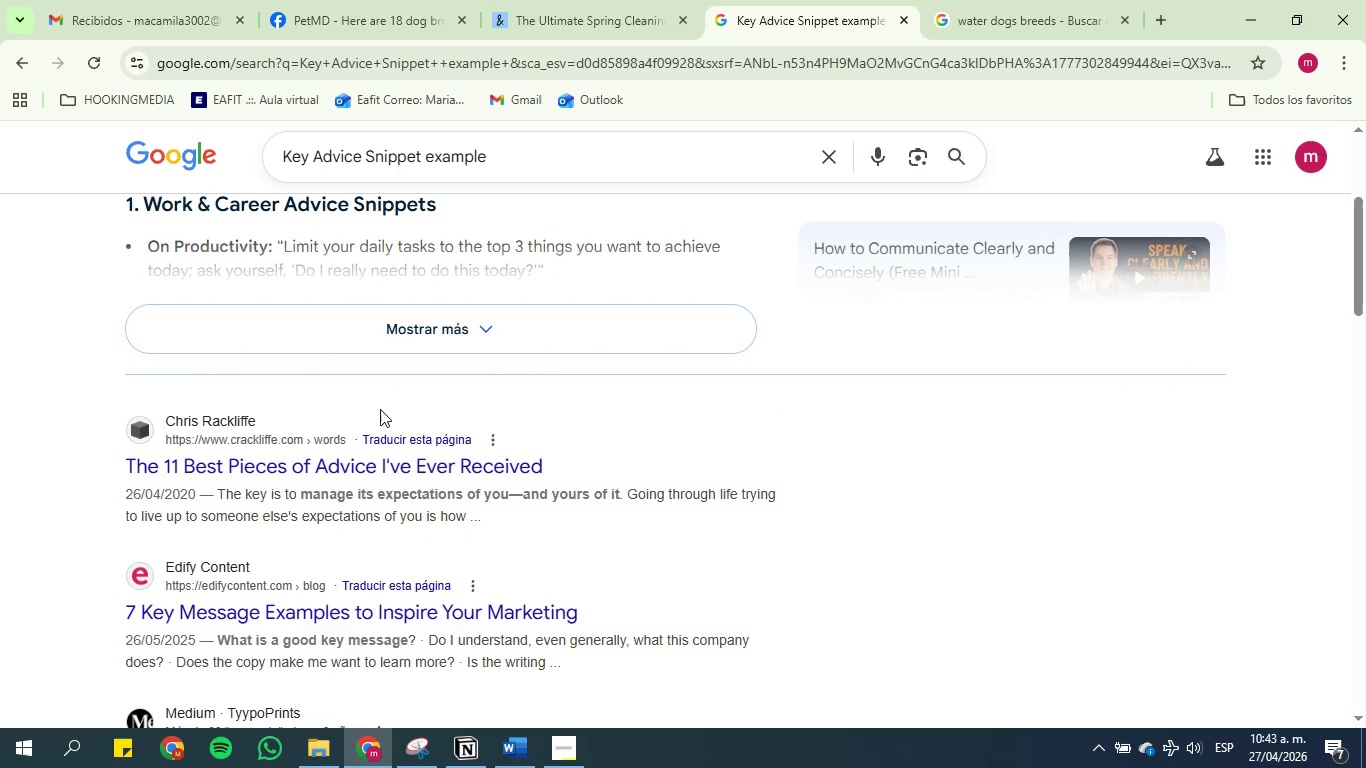 
scroll: coordinate [396, 382], scroll_direction: up, amount: 6.0
 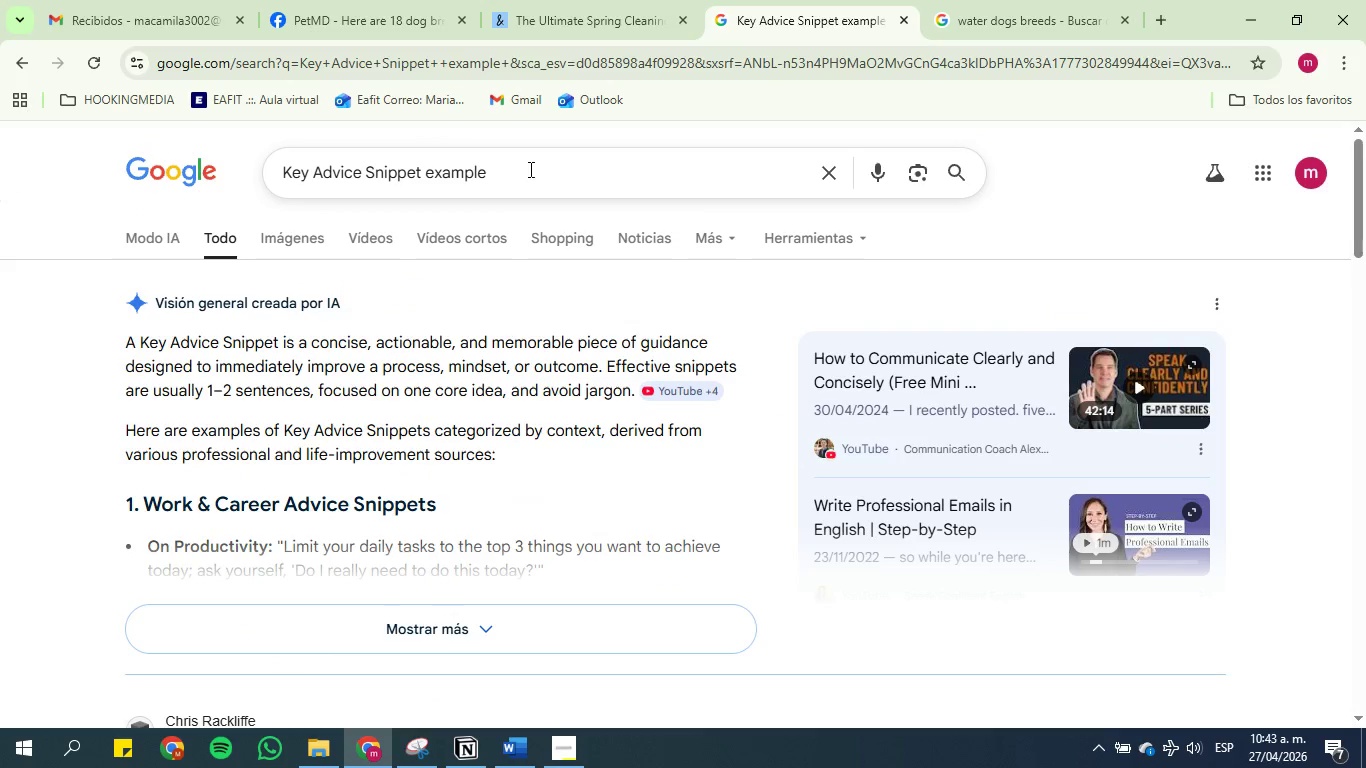 
left_click([534, 163])
 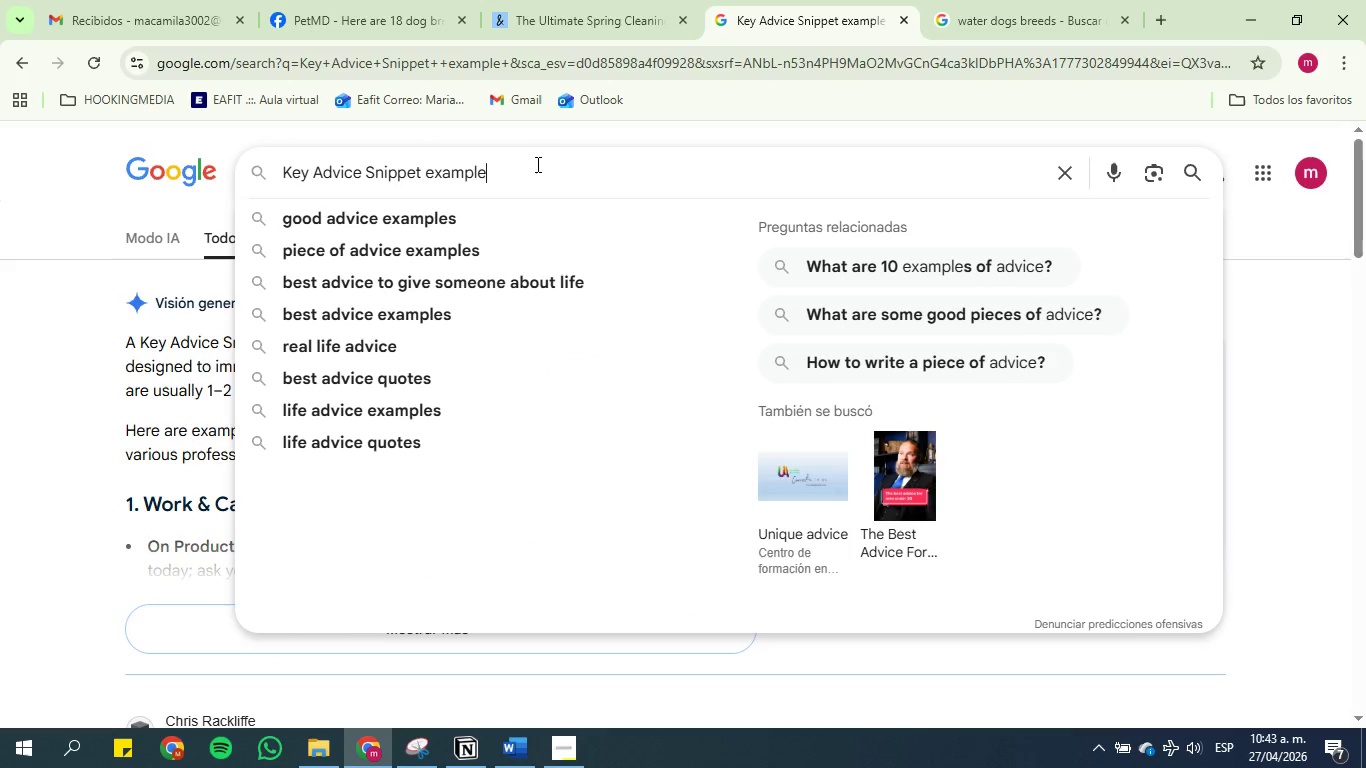 
type( for dogs water )
 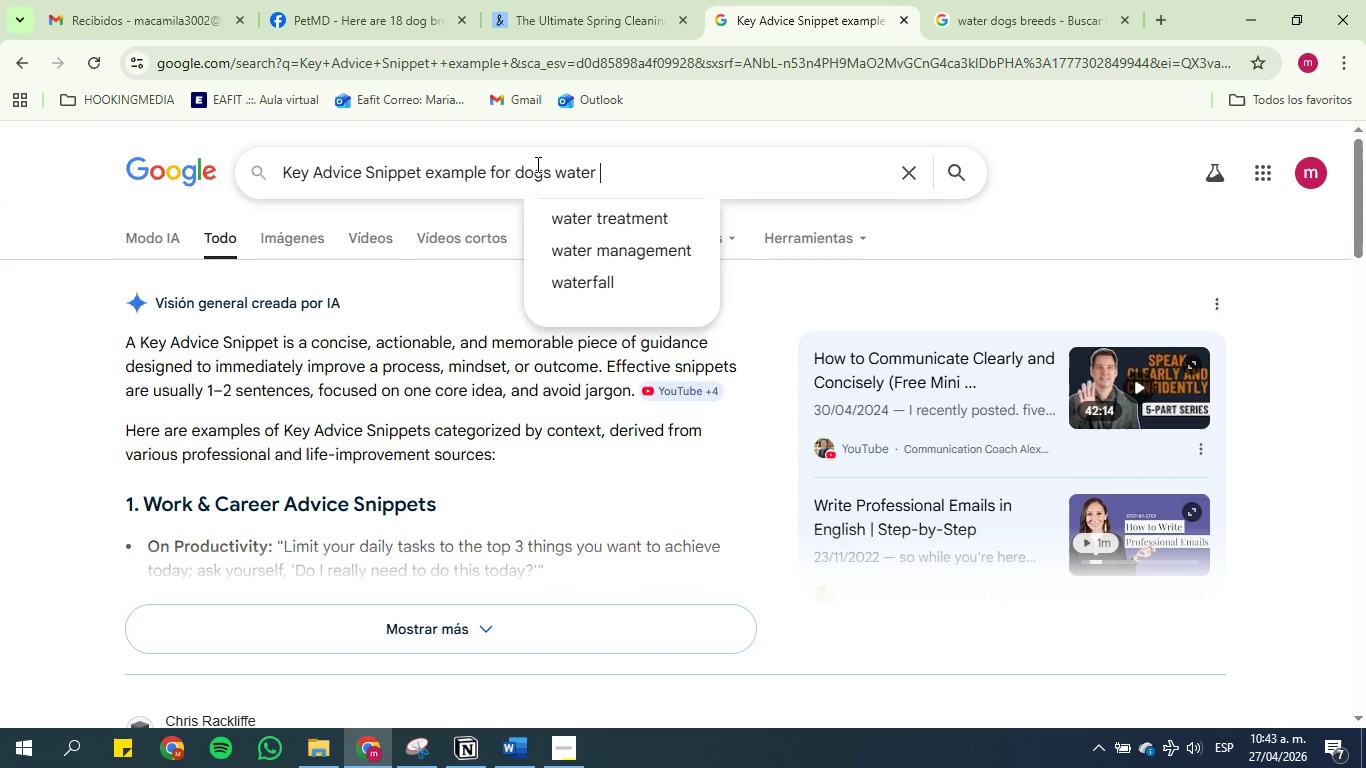 
key(Enter)
 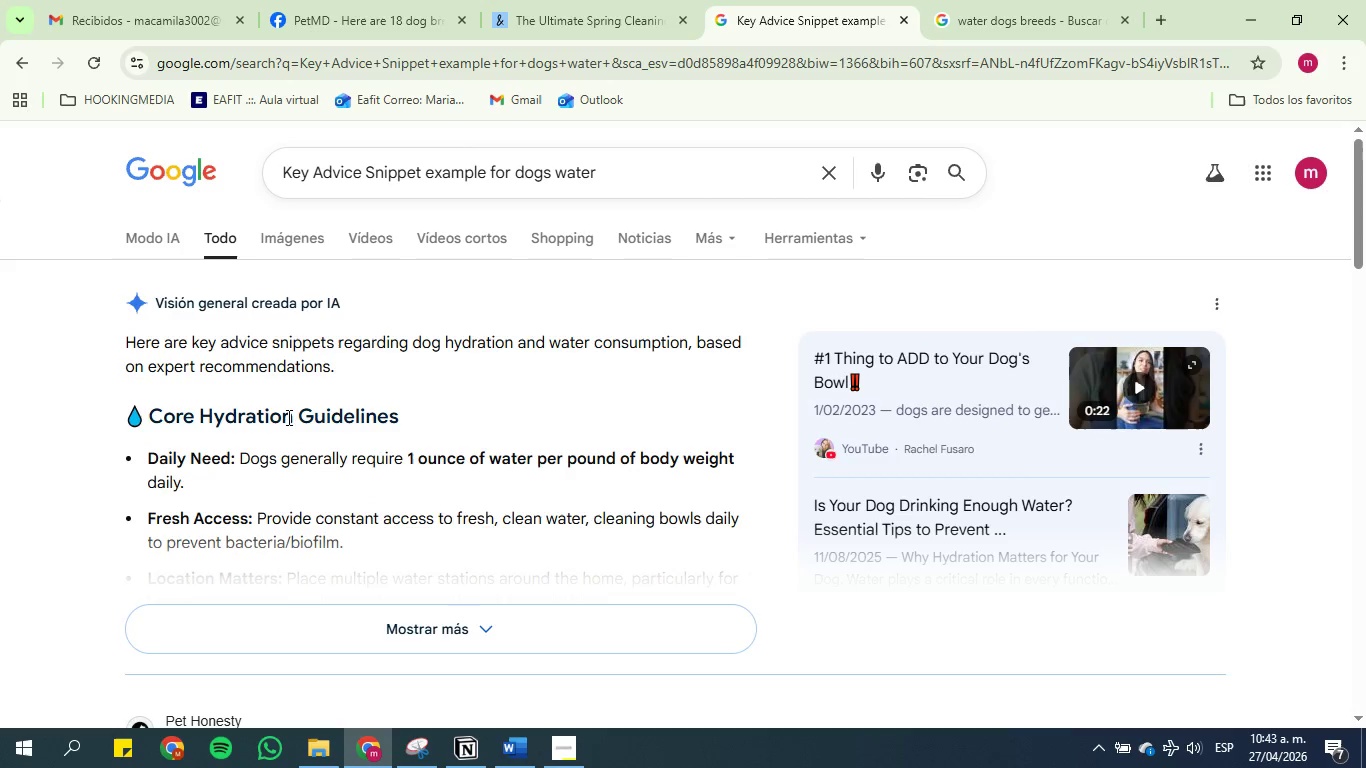 
wait(8.56)
 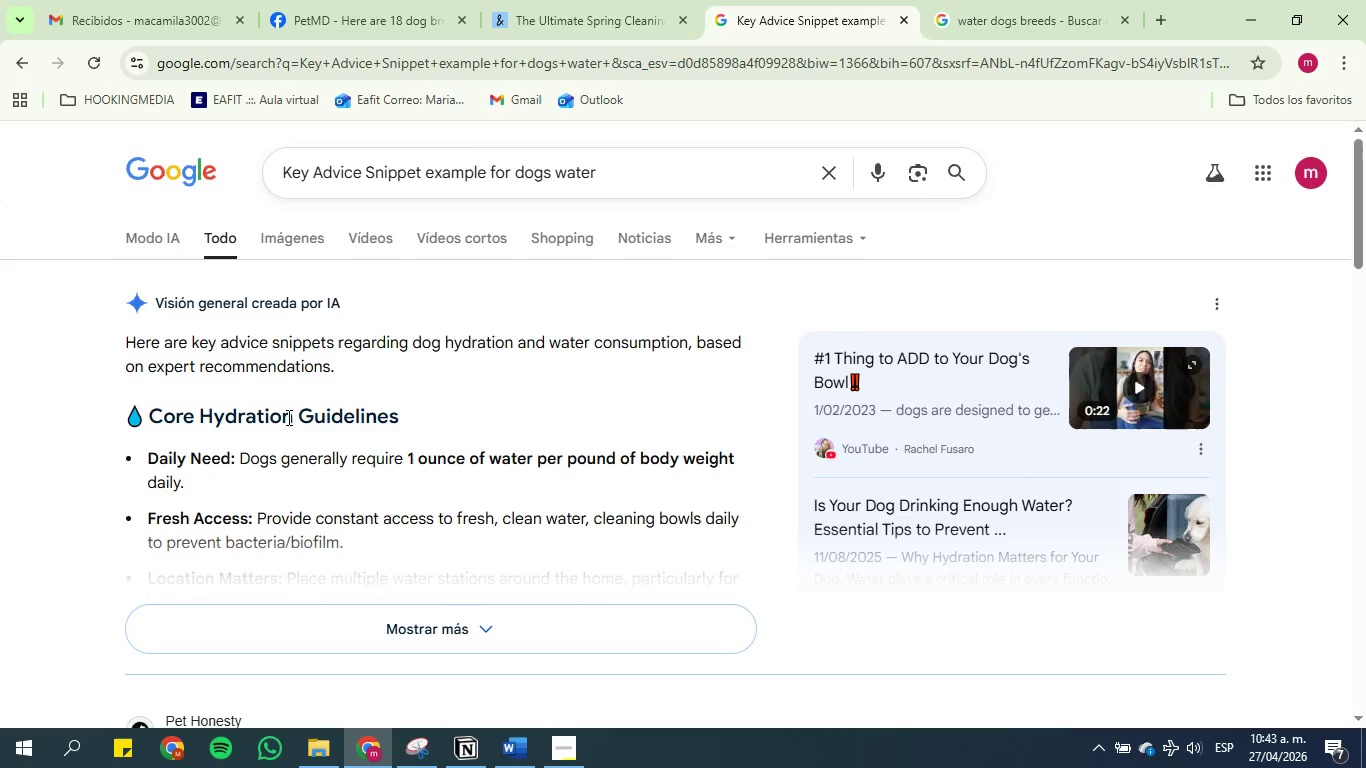 
left_click_drag(start_coordinate=[603, 175], to_coordinate=[570, 175])
 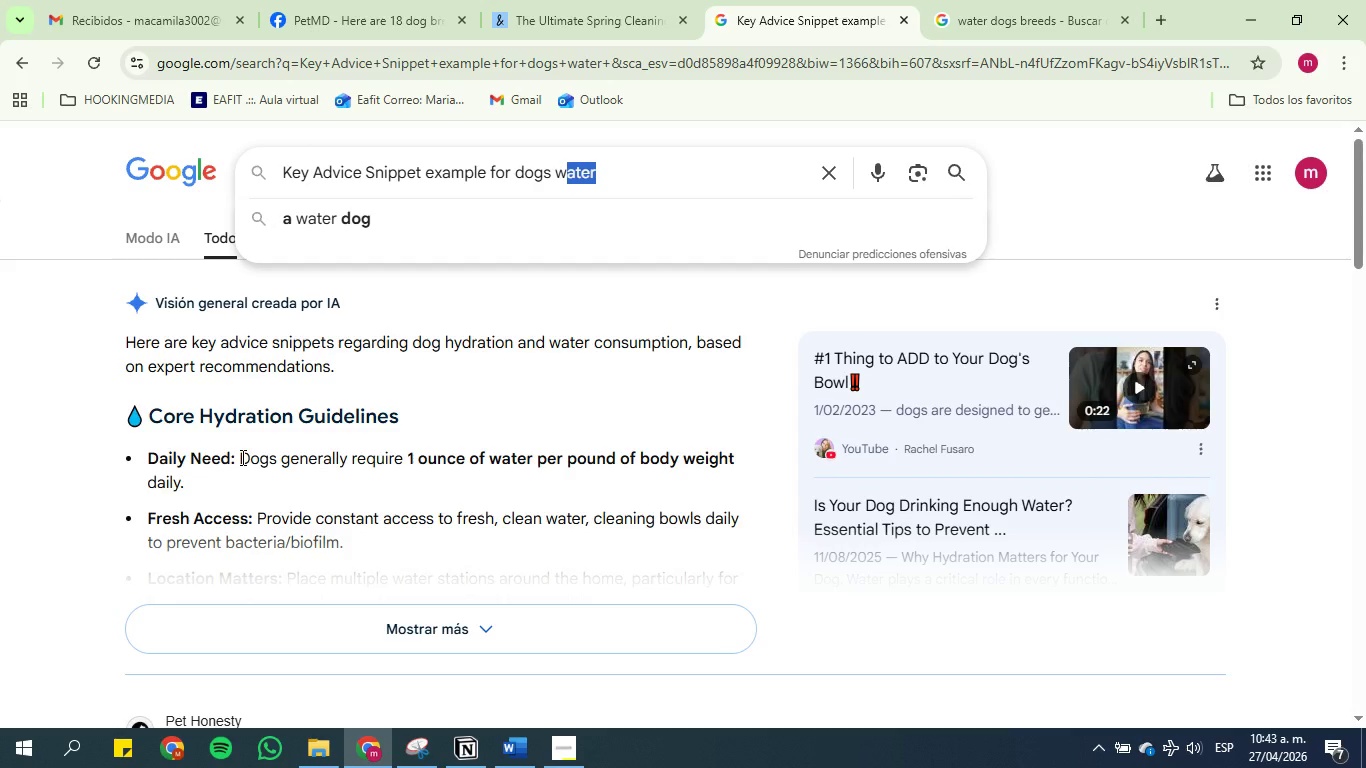 
left_click_drag(start_coordinate=[241, 457], to_coordinate=[403, 463])
 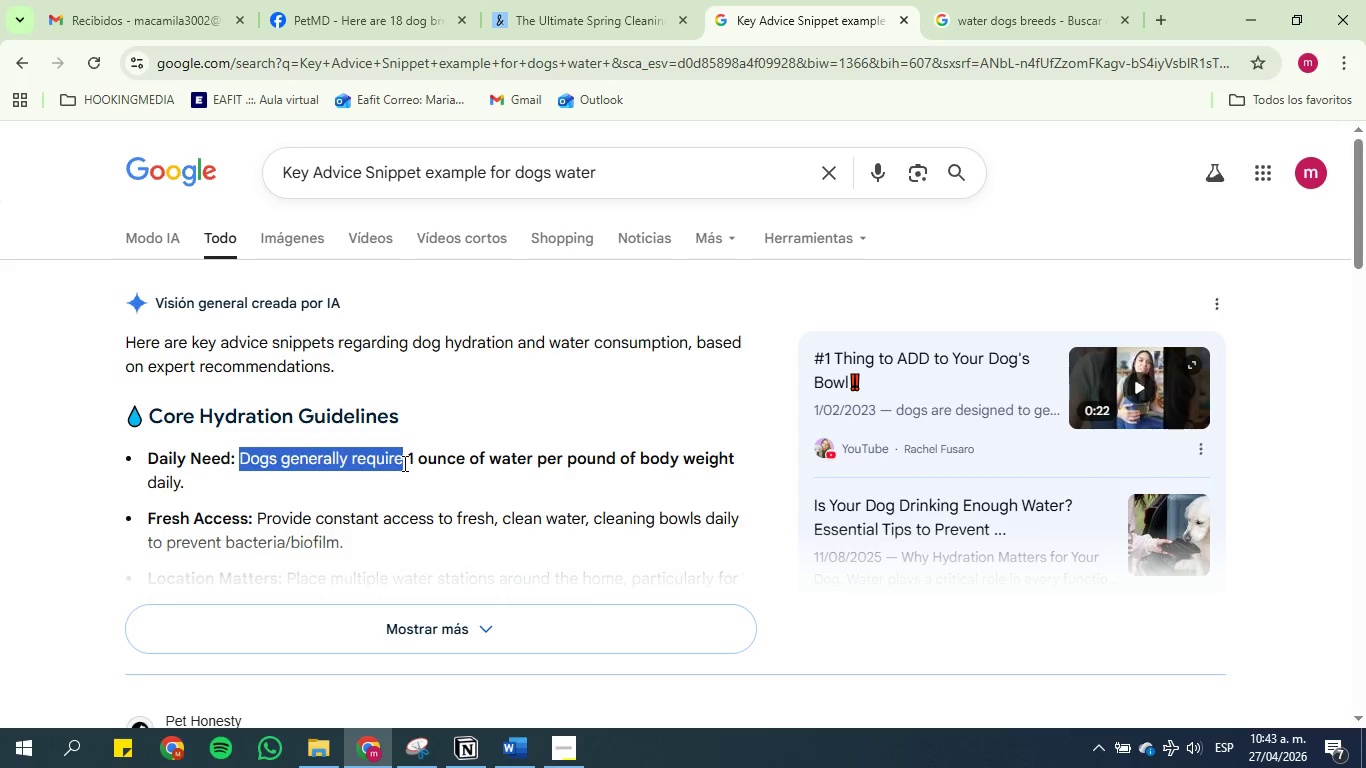 
key(Control+C)
 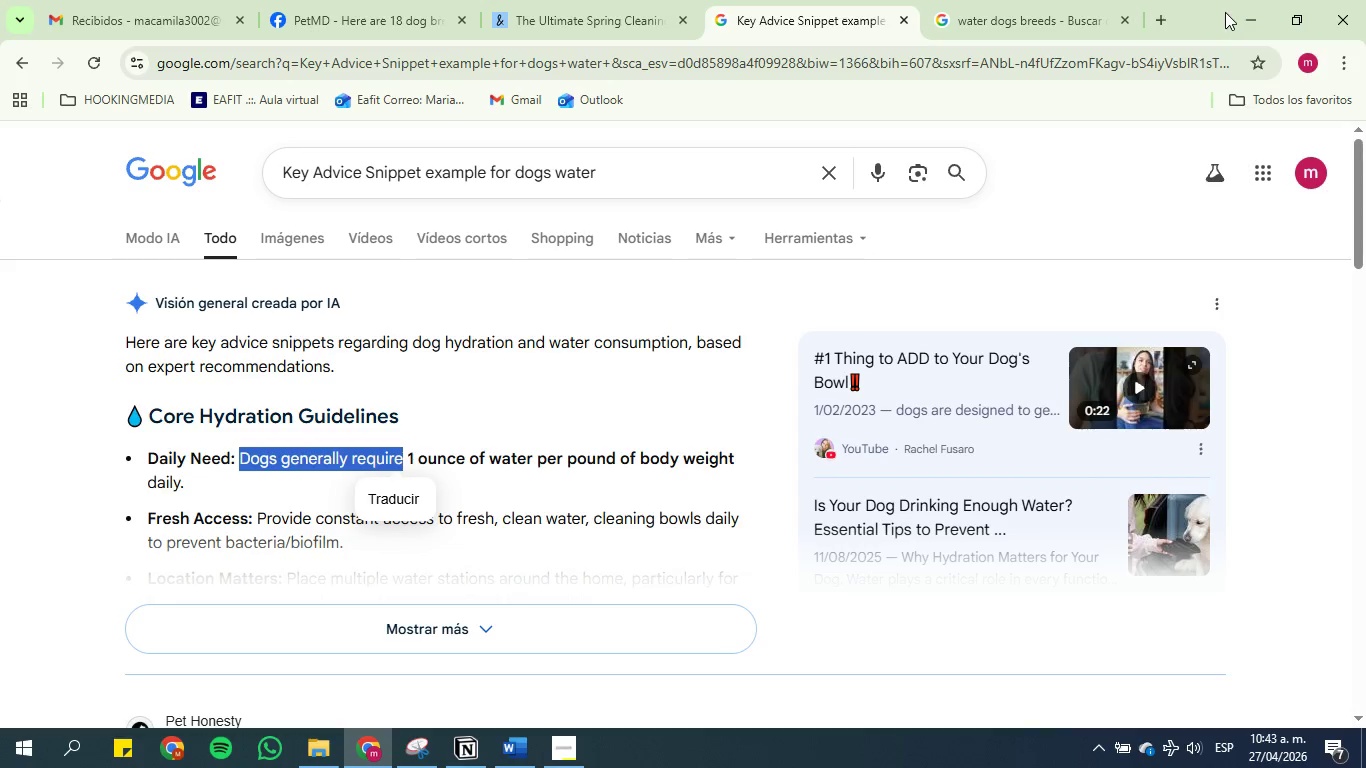 
double_click([1250, 12])
 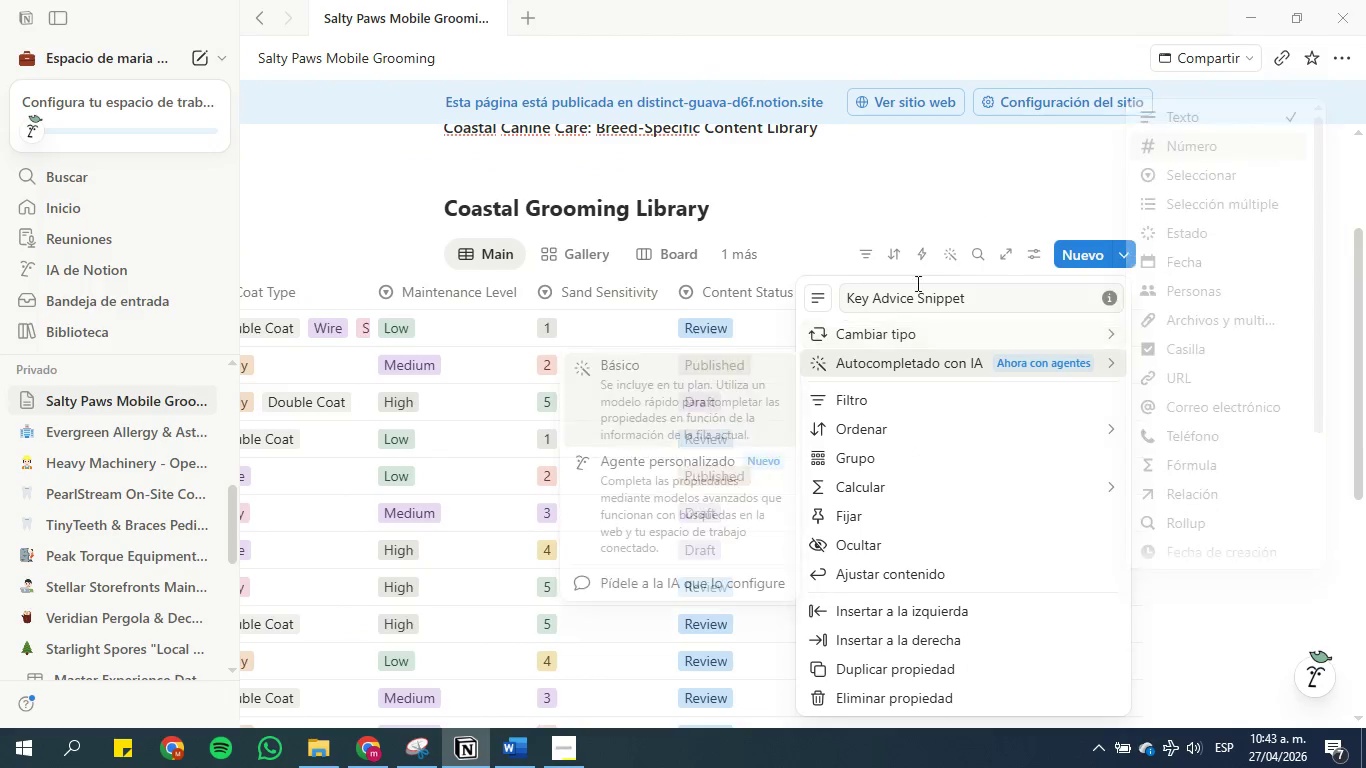 
left_click([883, 221])
 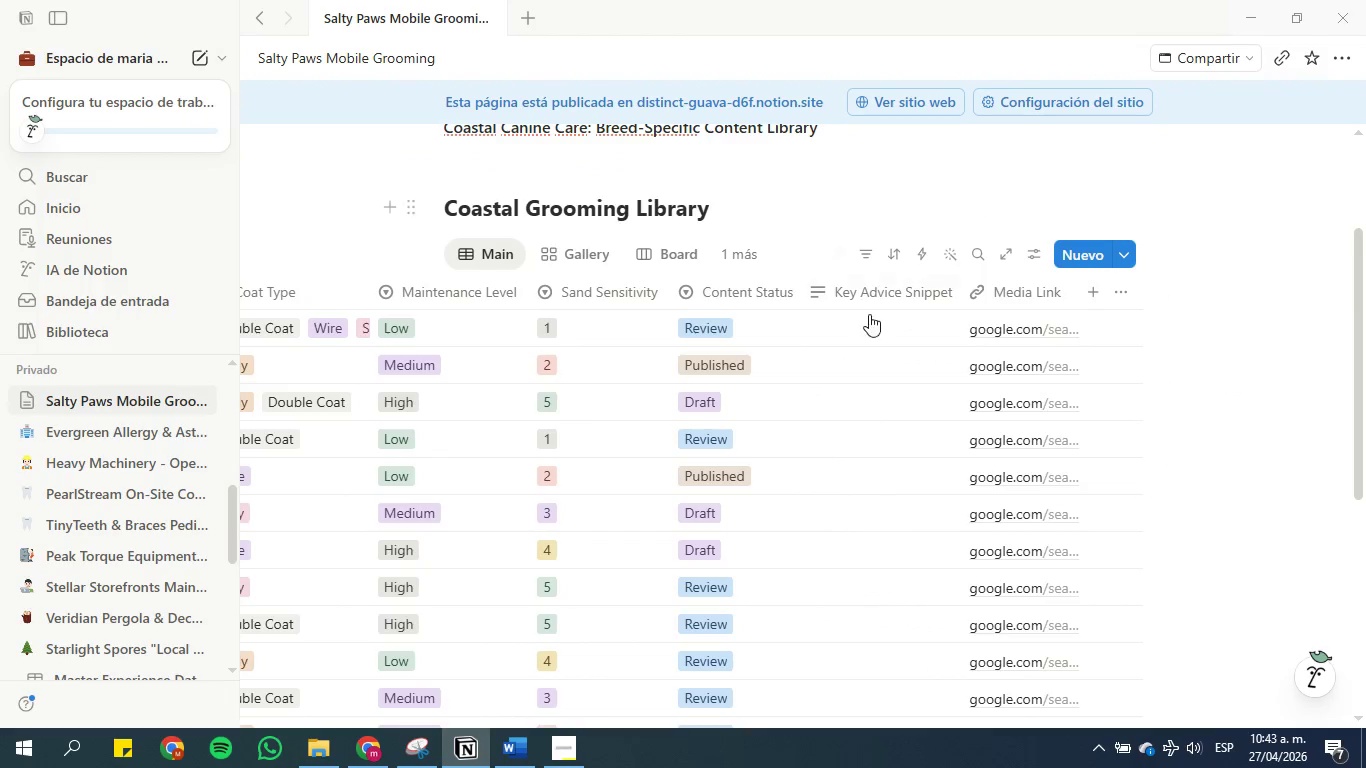 
left_click([871, 326])
 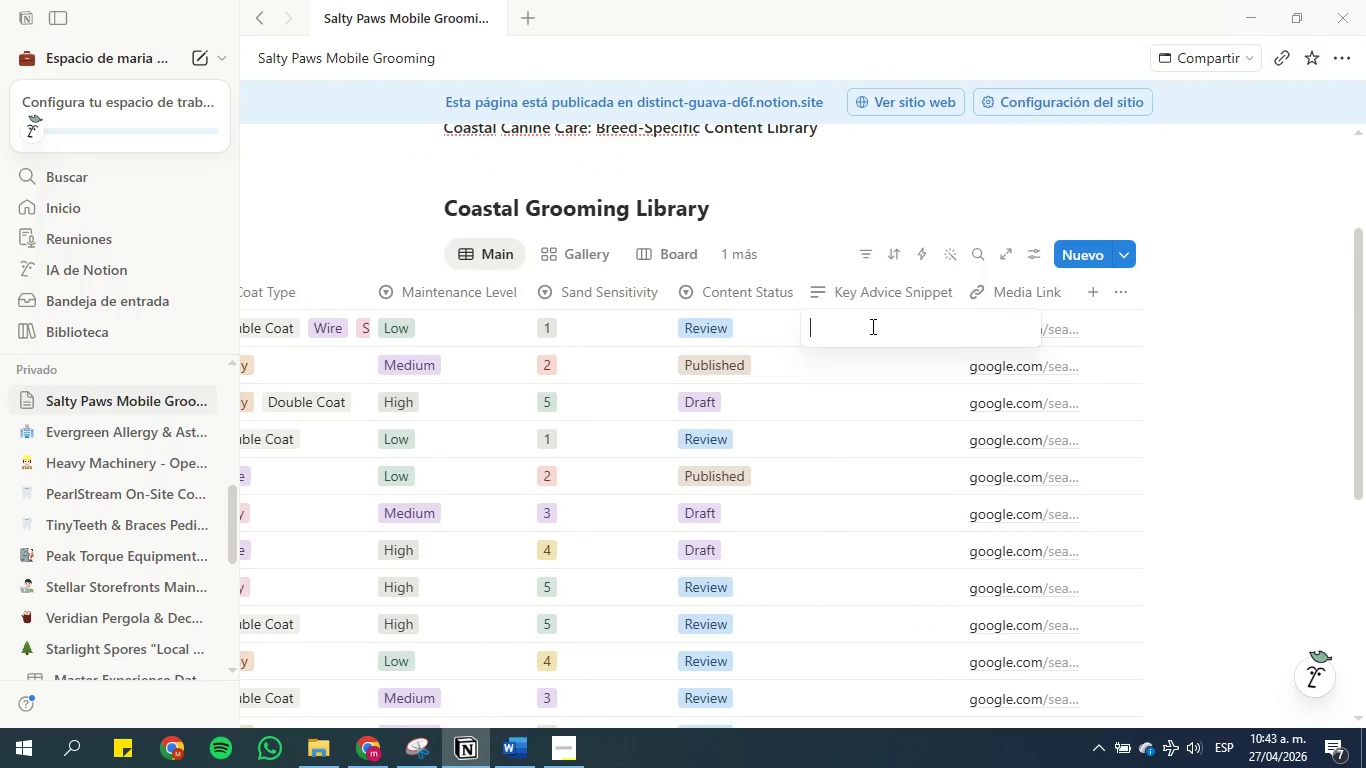 
type(Example> This ty)
key(Backspace)
key(Backspace)
key(Backspace)
key(Backspace)
key(Backspace)
key(Backspace)
 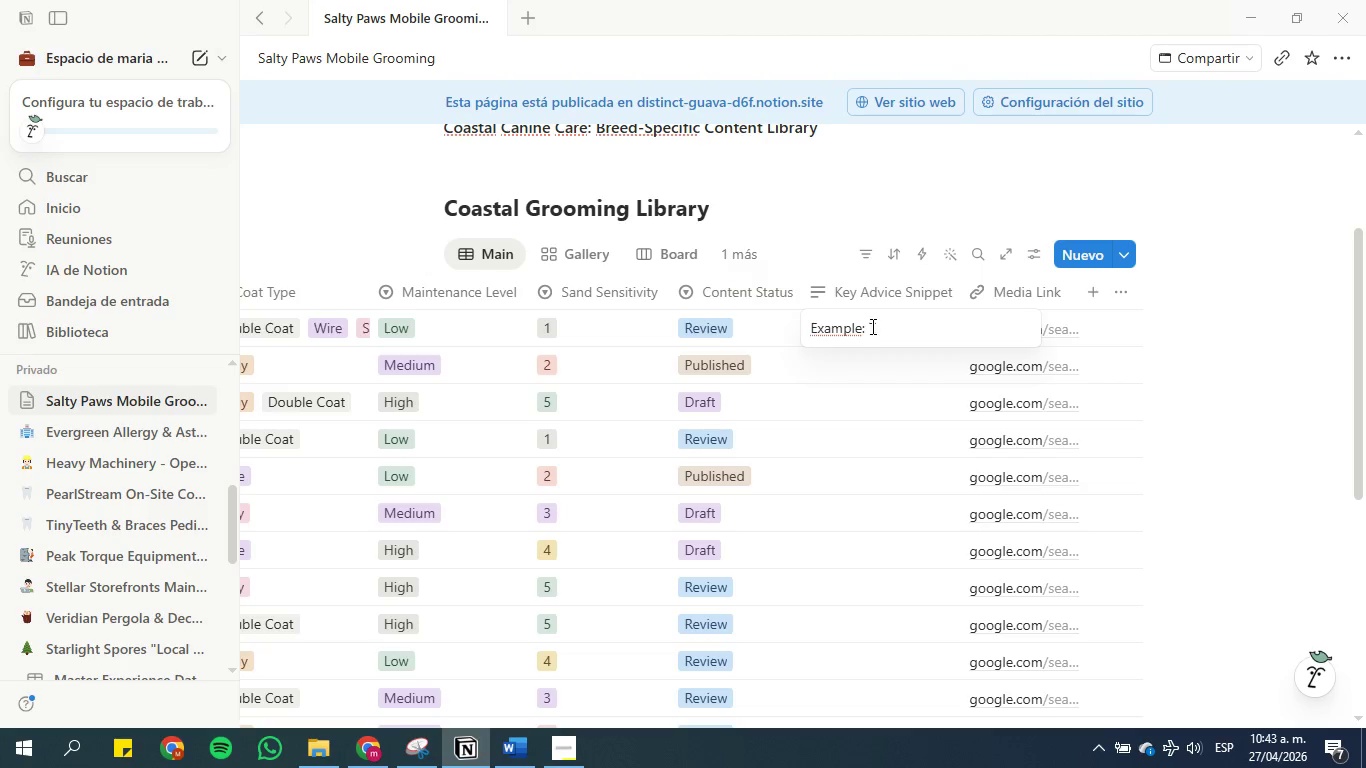 
key(Control+ControlLeft)
 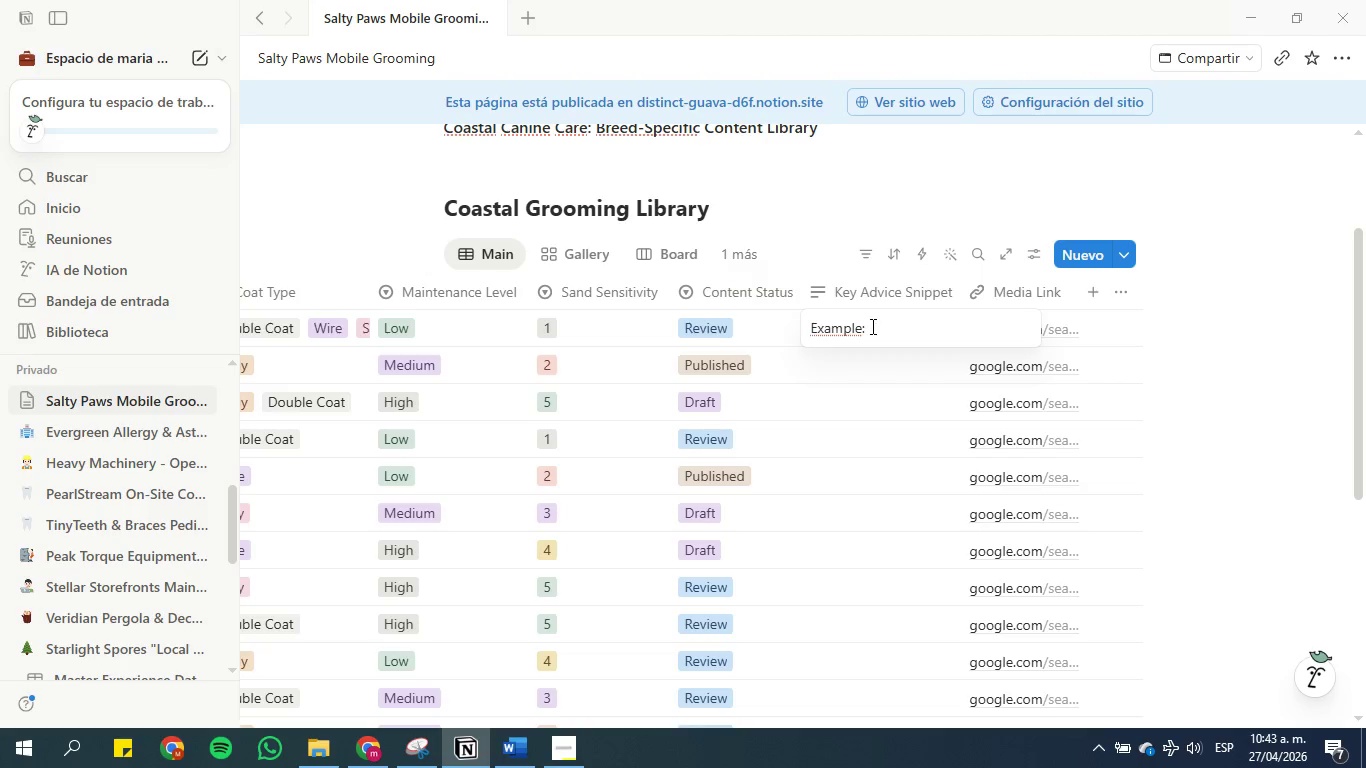 
key(Backspace)
 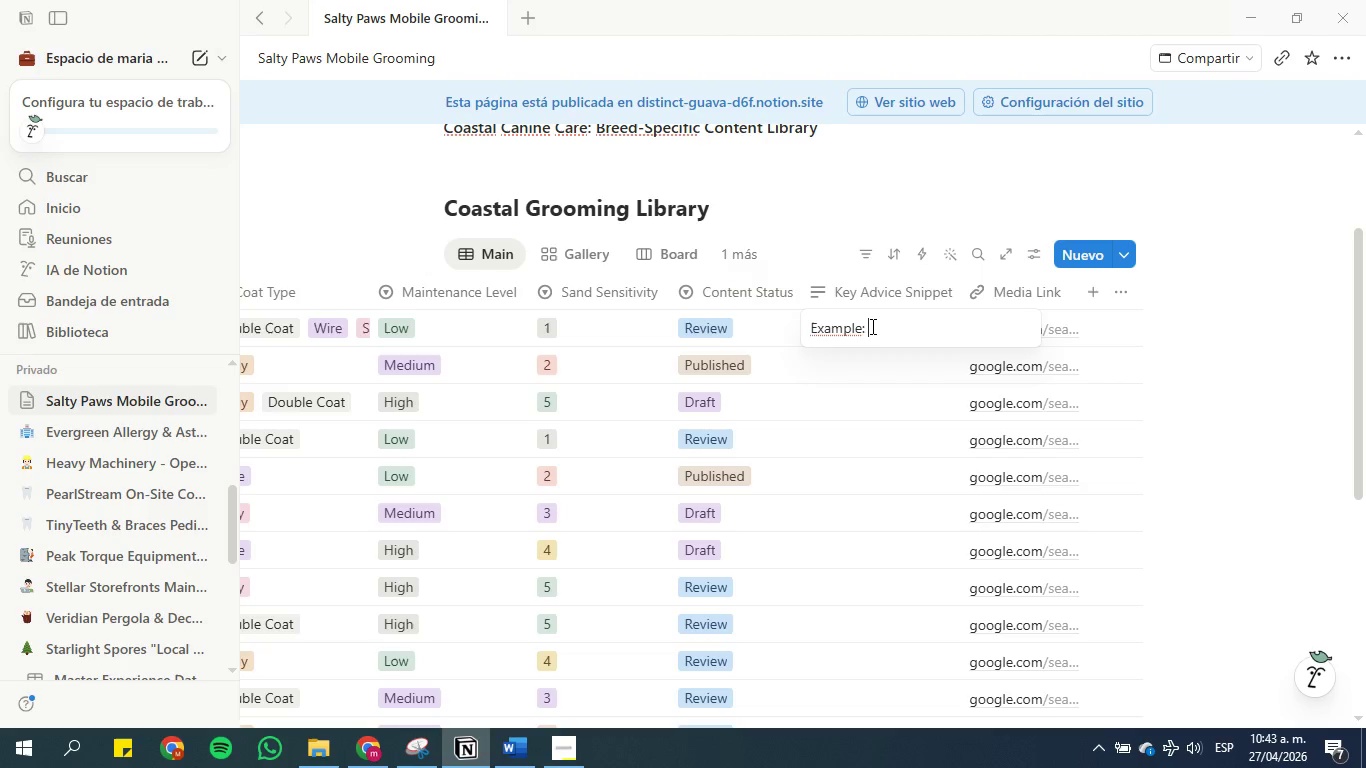 
key(Control+V)
 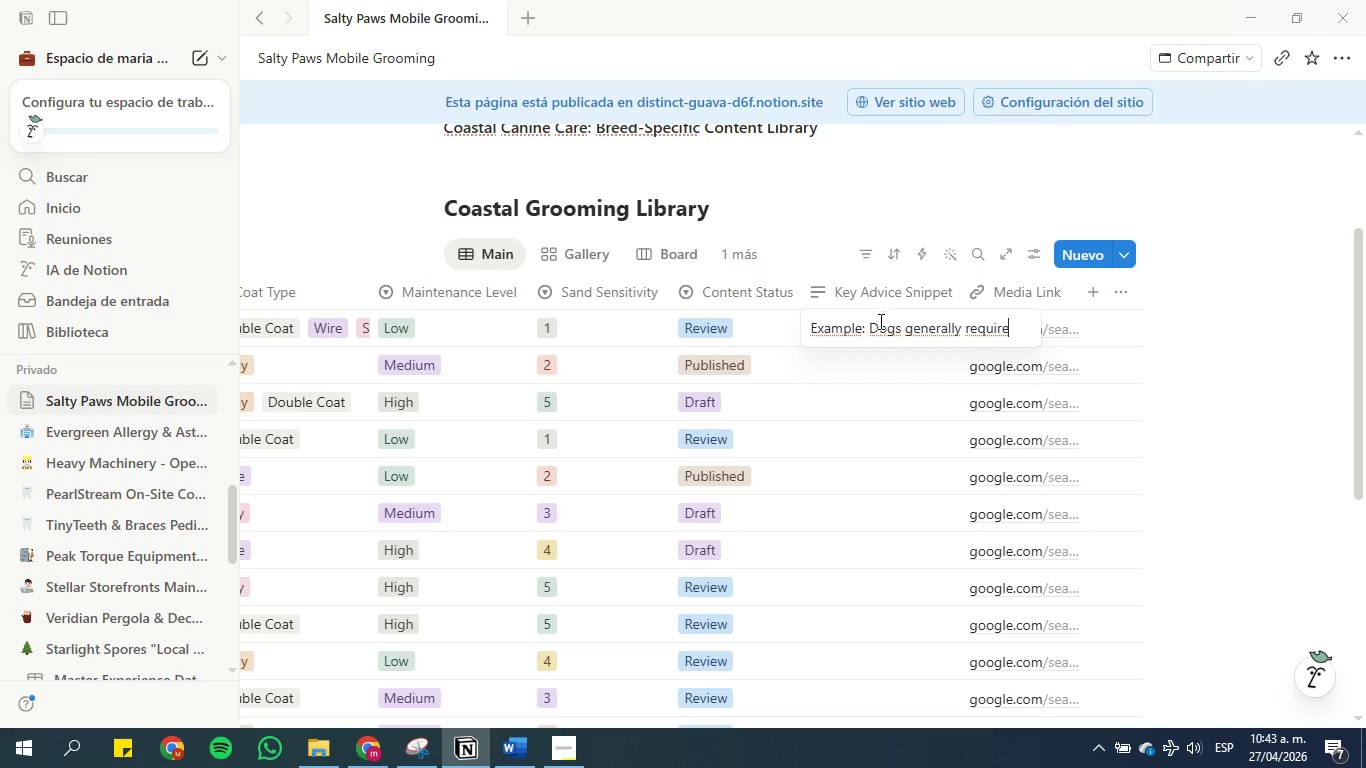 
left_click([873, 333])
 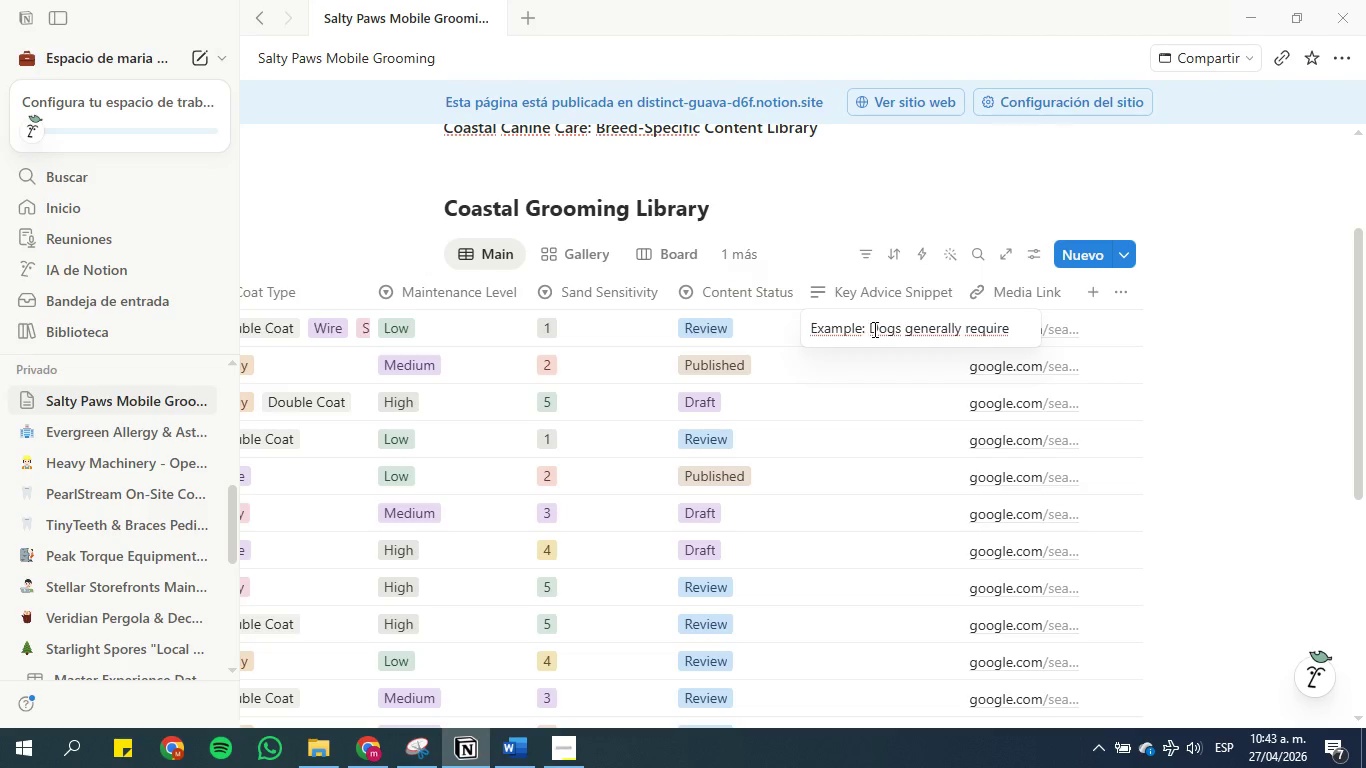 
type(This Type OF )
 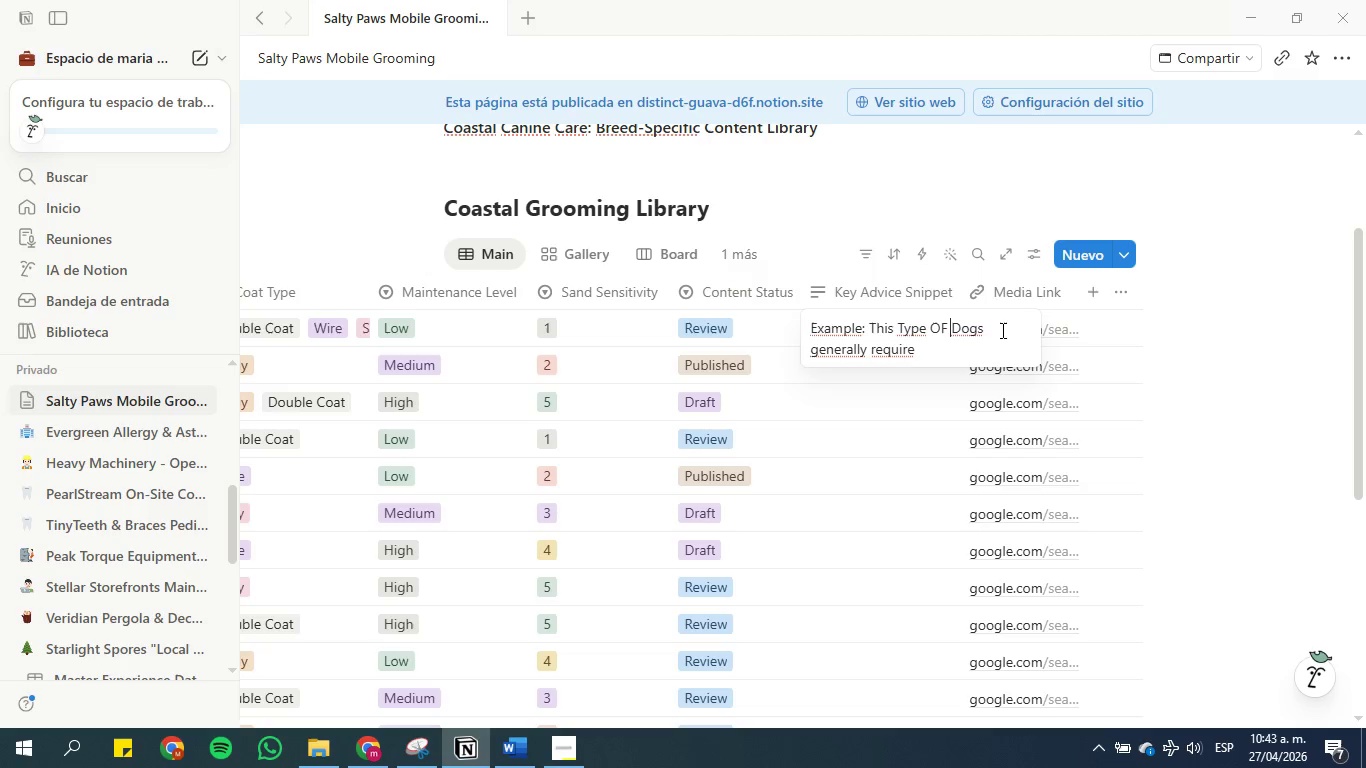 
type(=)
key(Backspace)
key(Backspace)
key(Backspace)
key(Backspace)
type(of )
 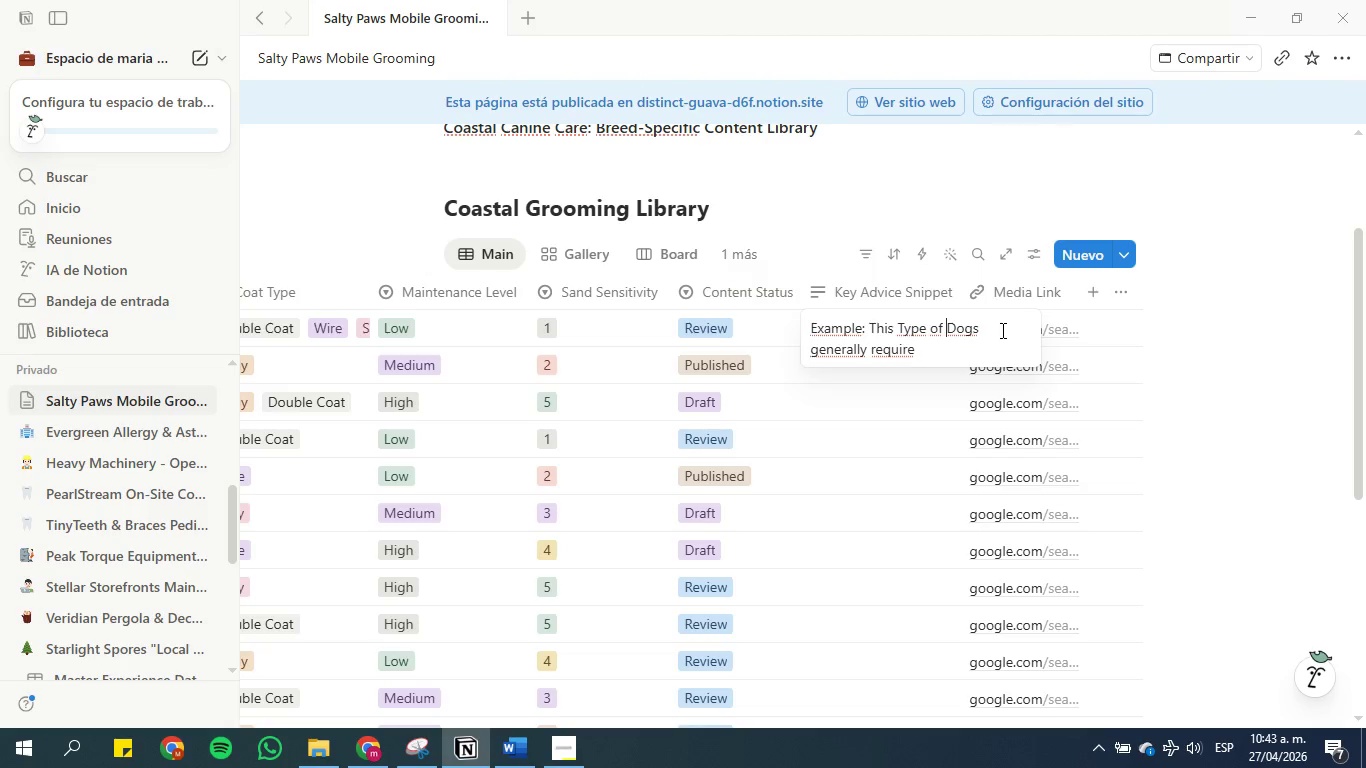 
key(ArrowRight)
 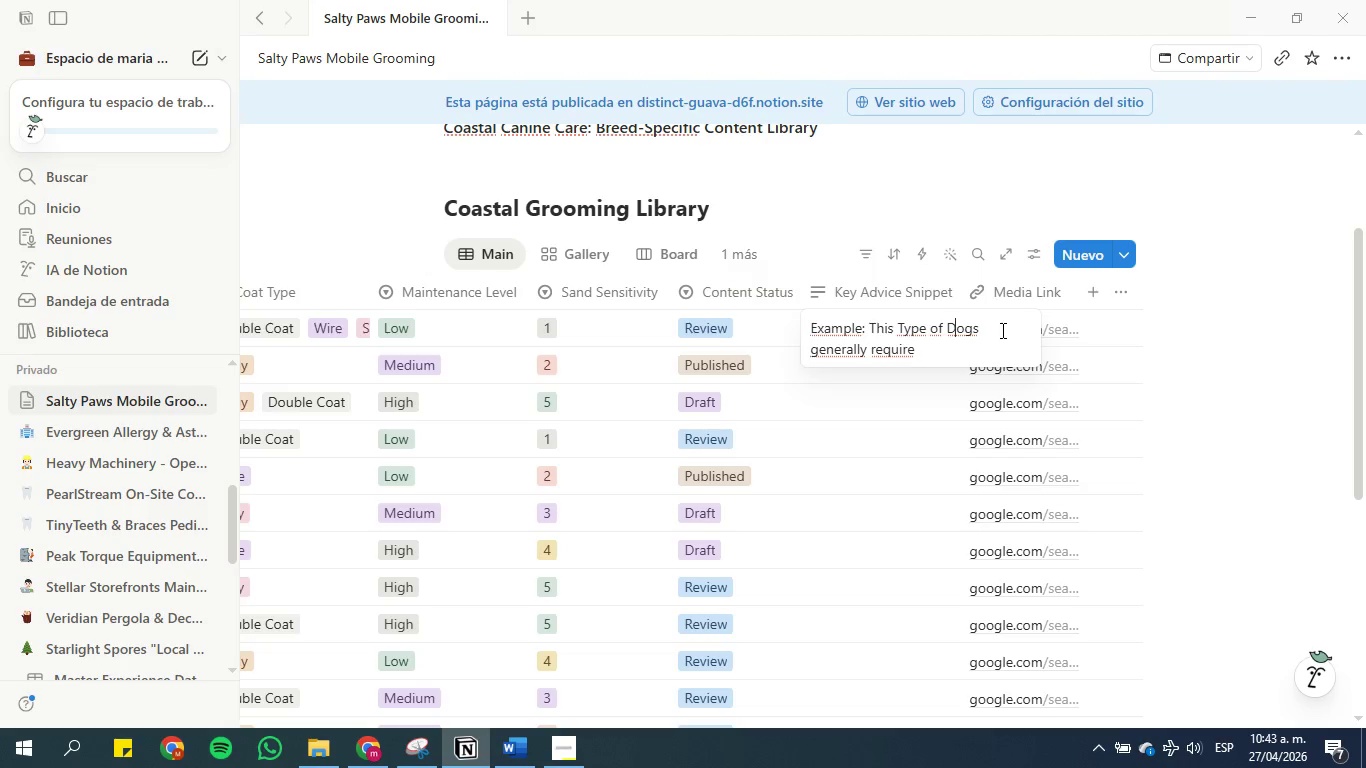 
key(Backspace)
 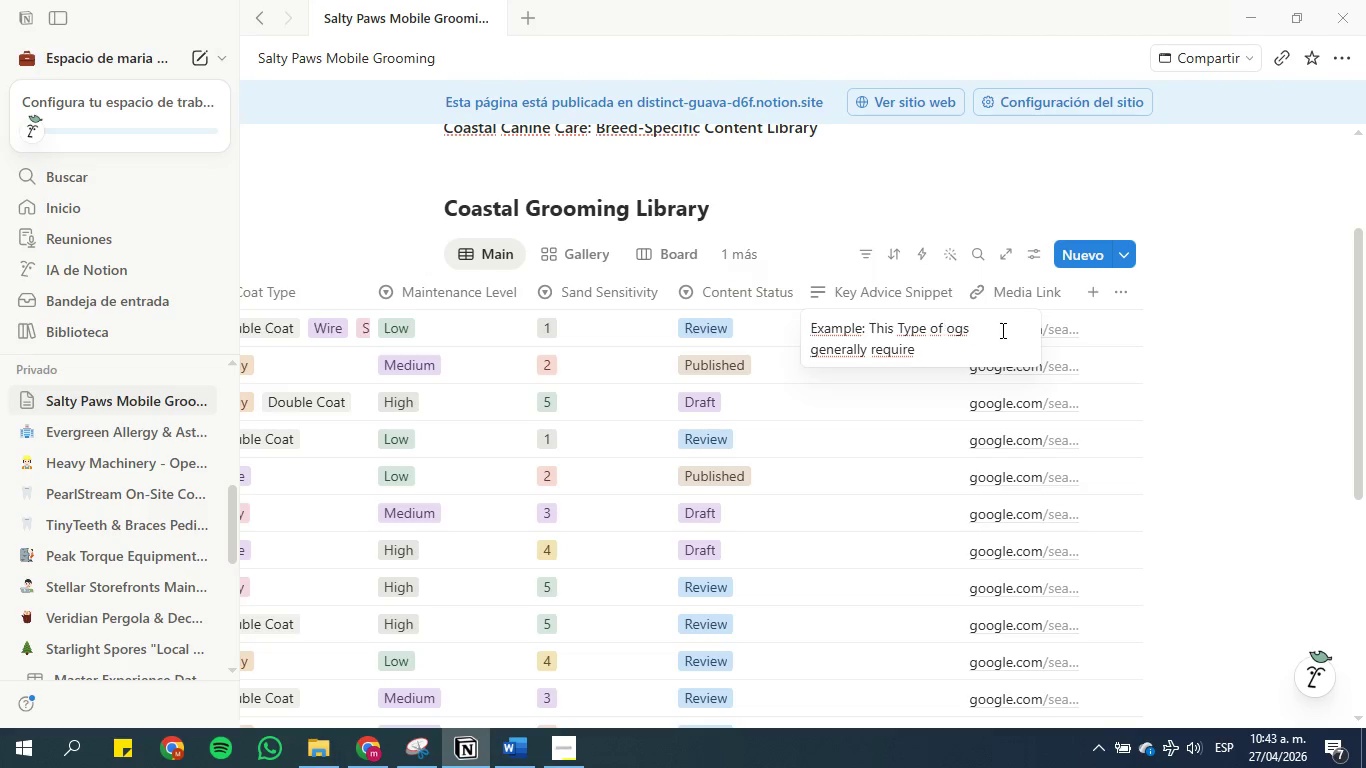 
key(D)
 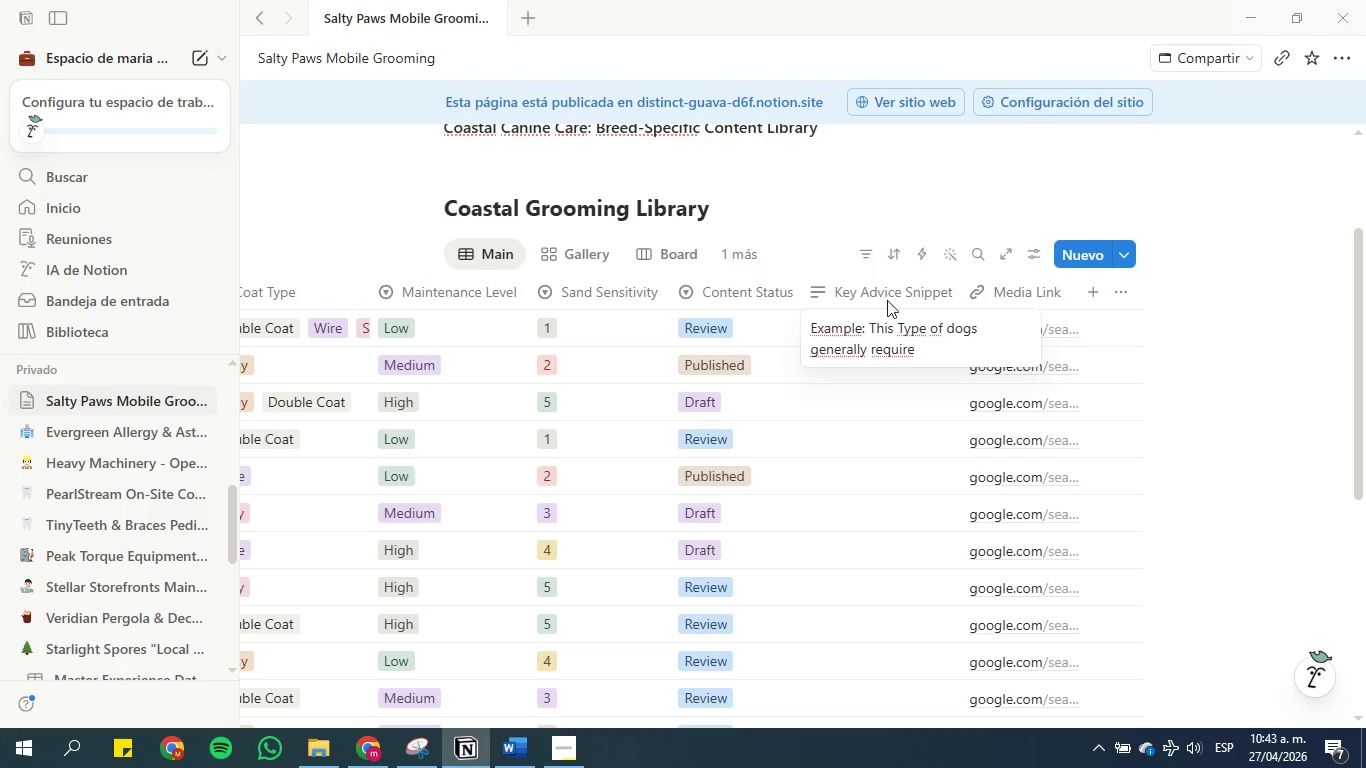 
left_click([876, 326])
 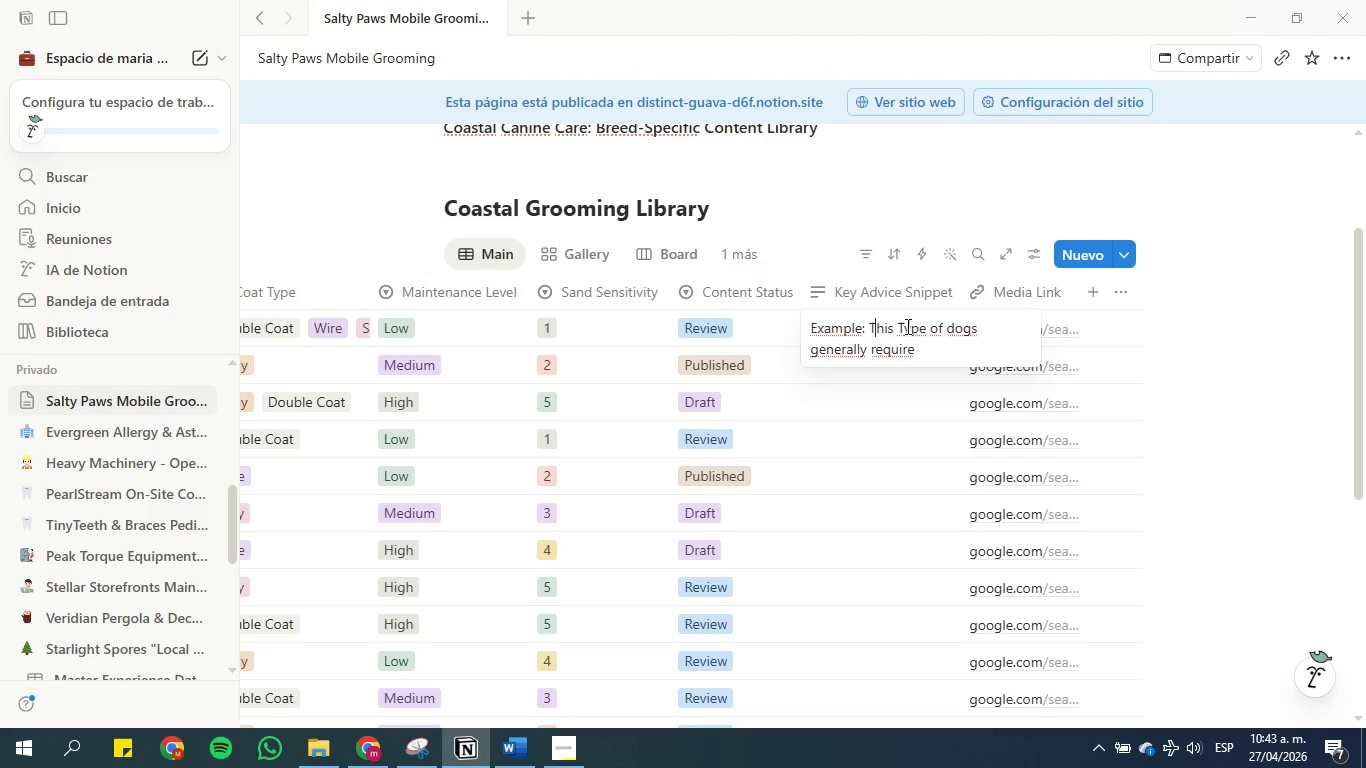 
left_click([901, 327])
 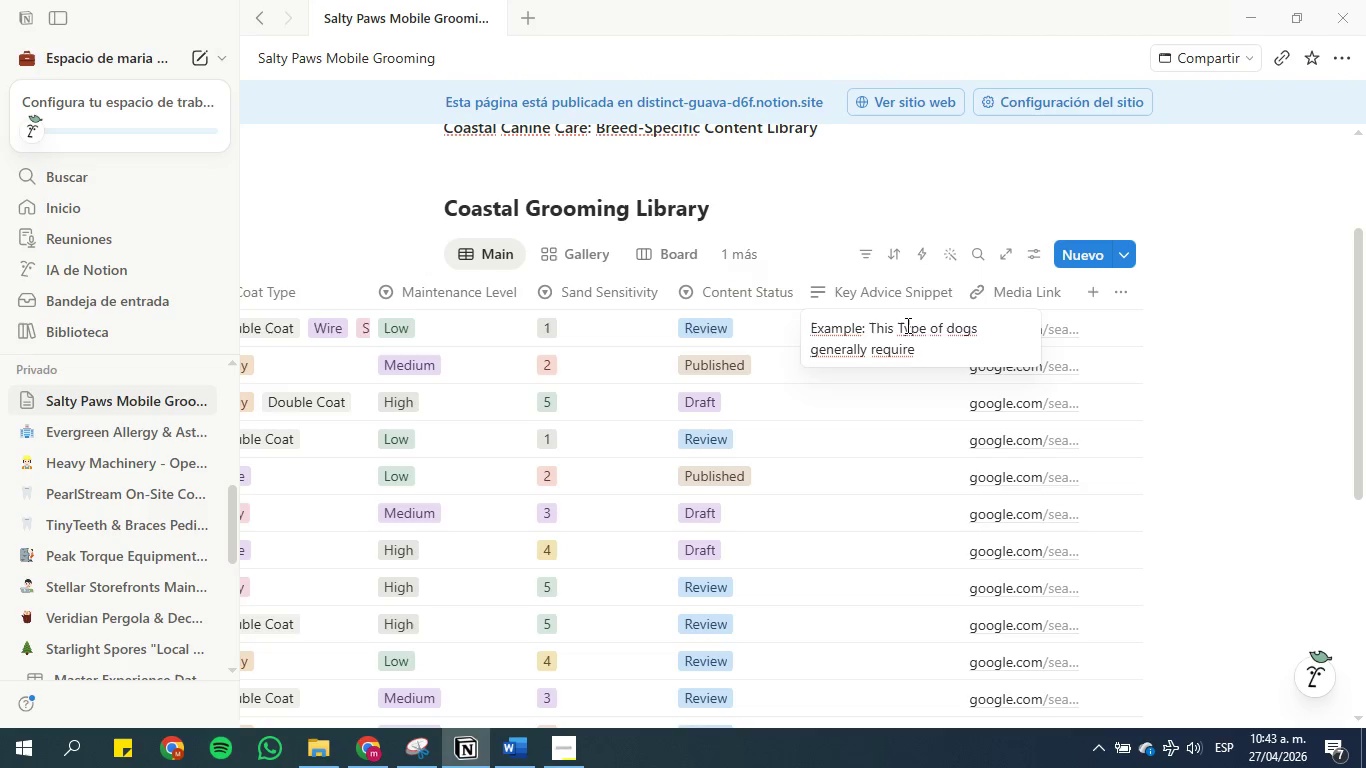 
key(Backspace)
 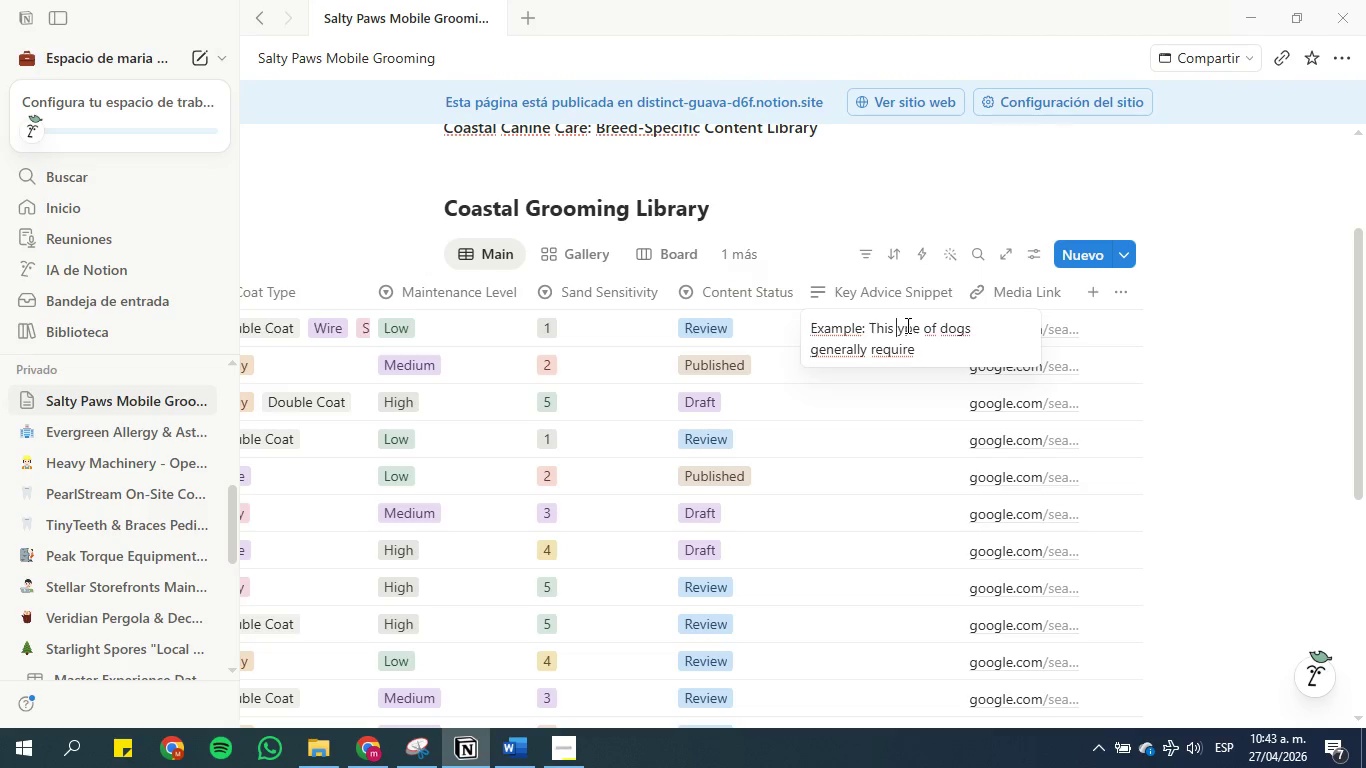 
key(T)
 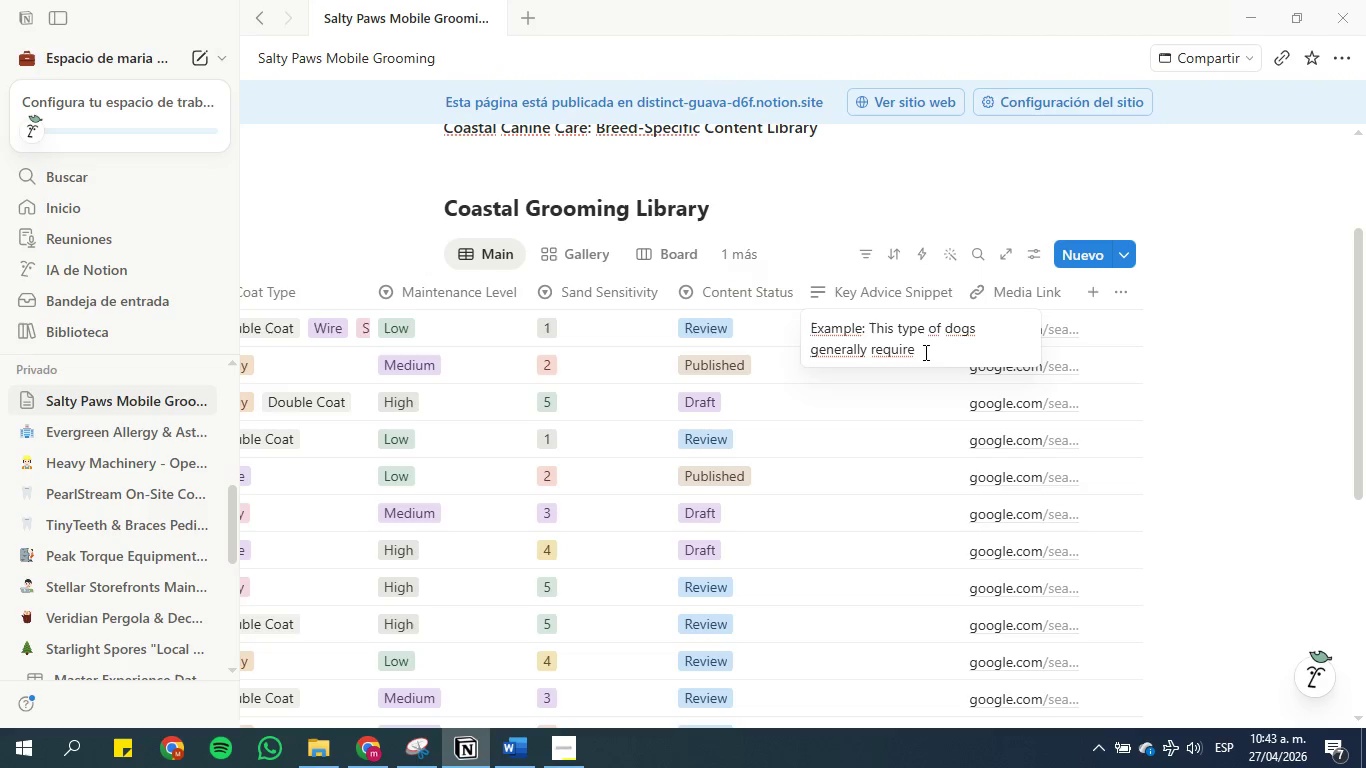 
left_click([930, 356])
 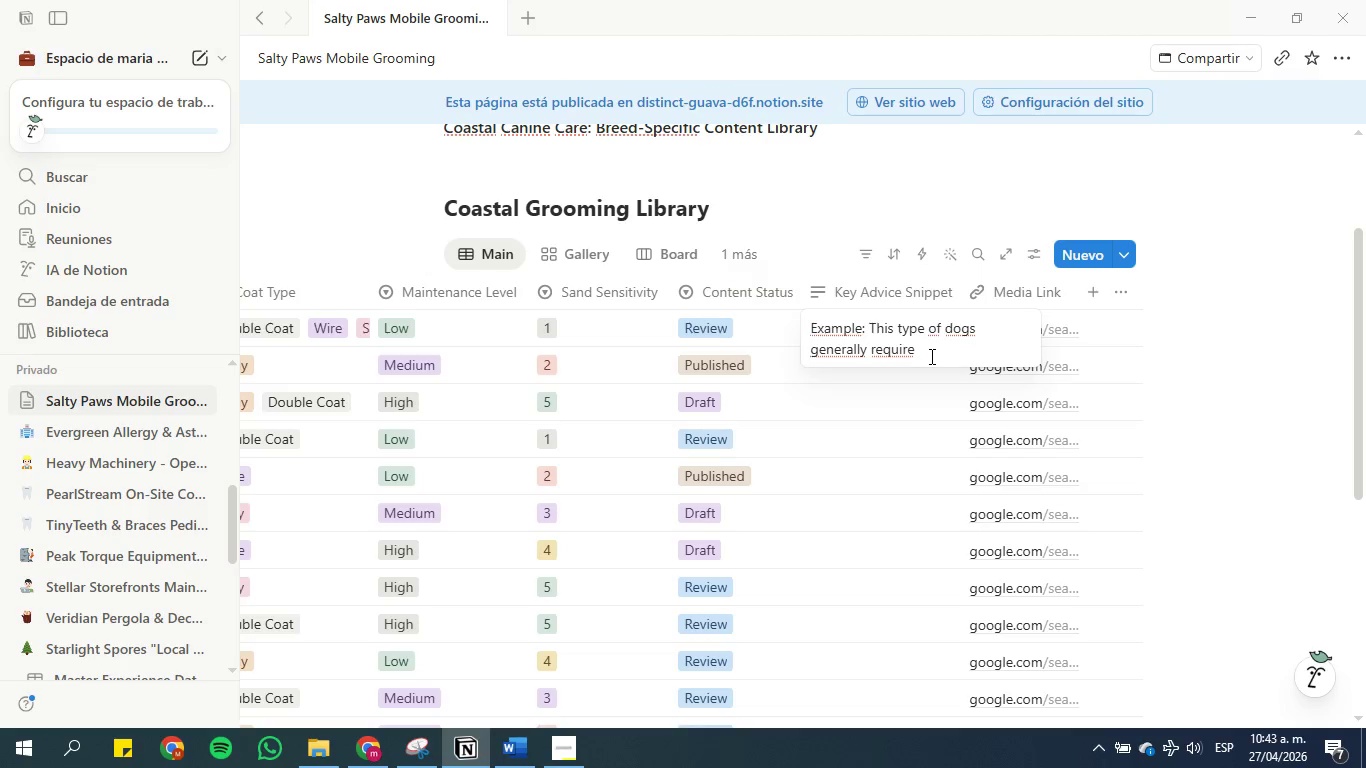 
type( double wash )
 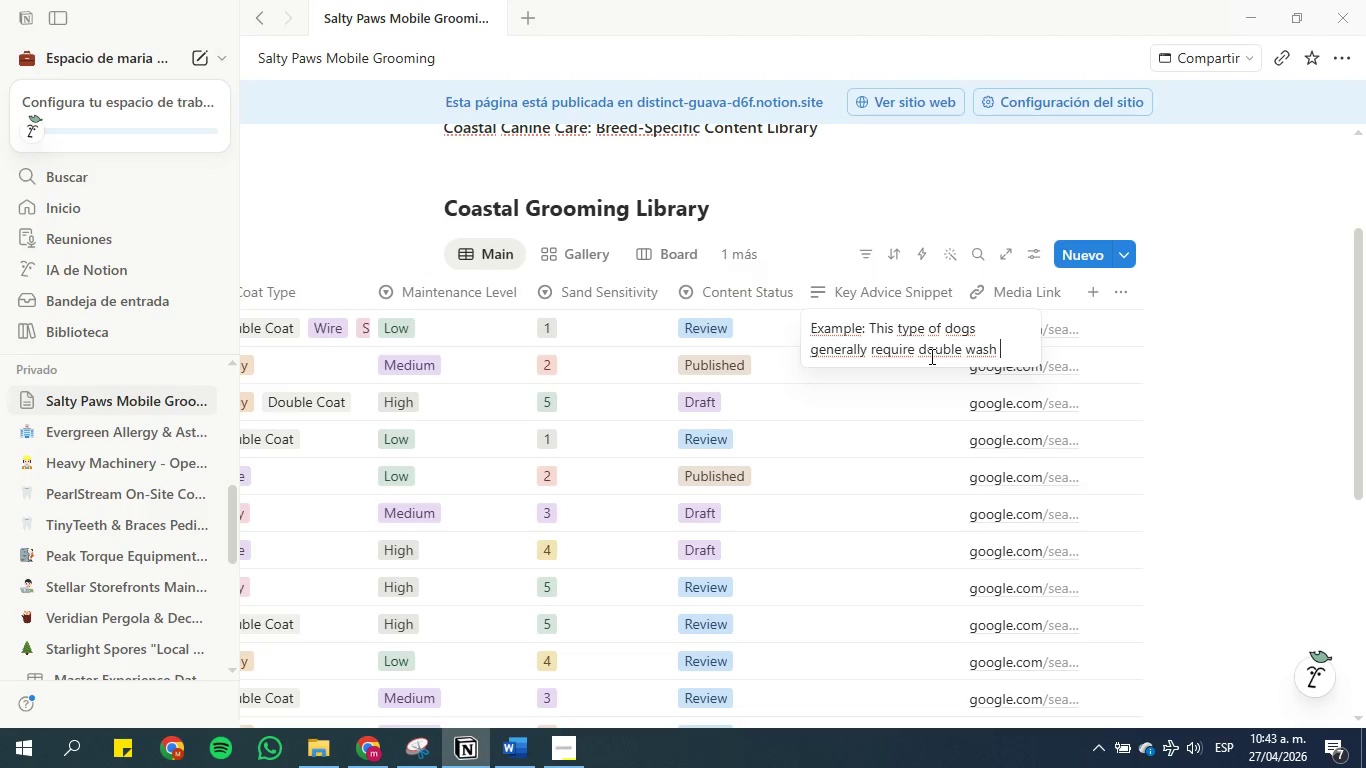 
key(Enter)
 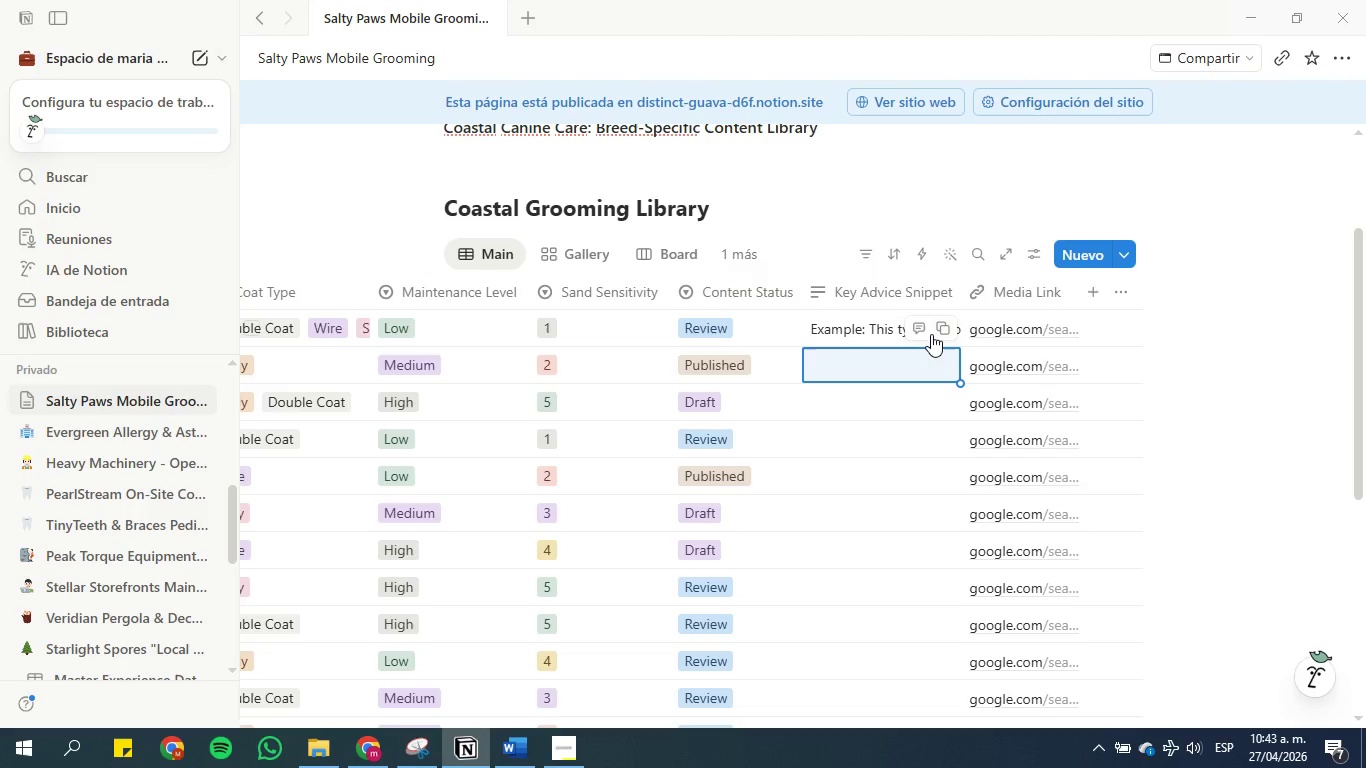 
left_click([842, 321])
 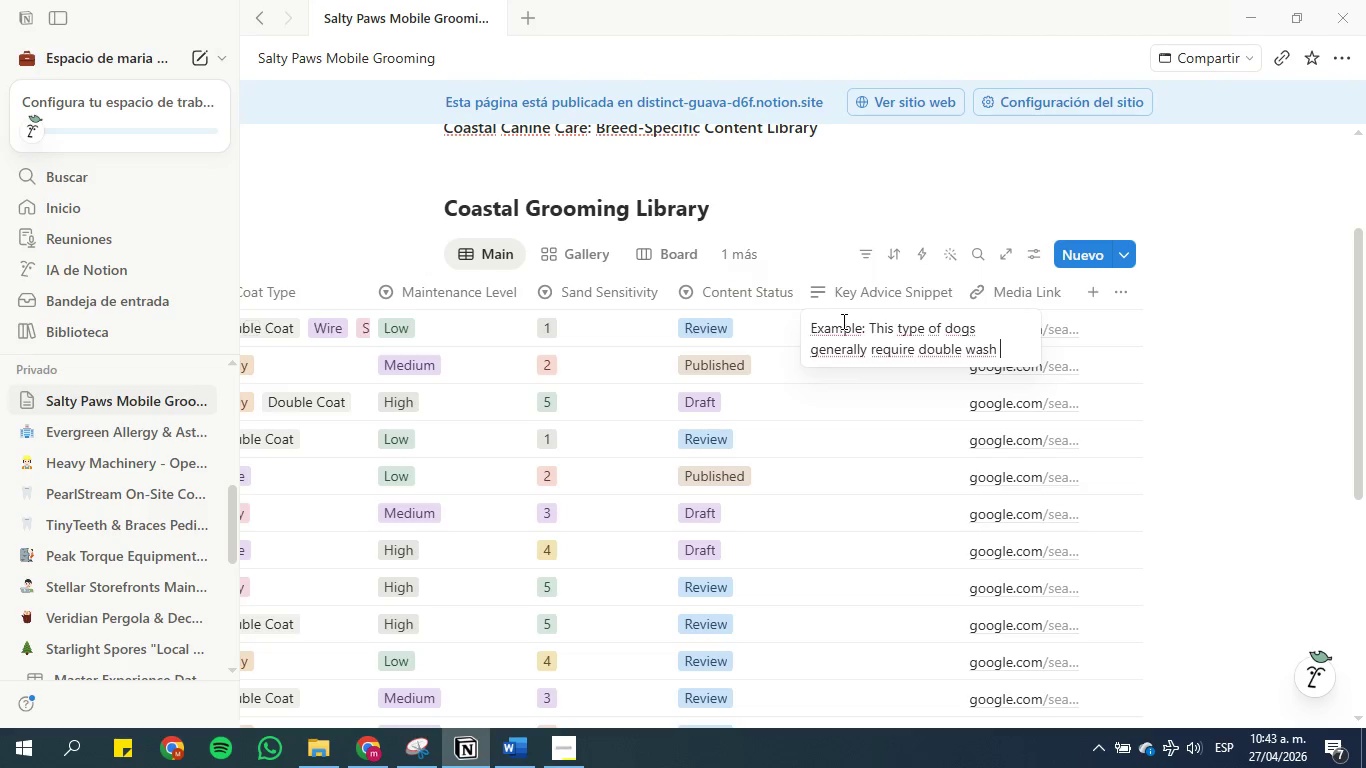 
hold_key(key=ControlLeft, duration=0.64)
 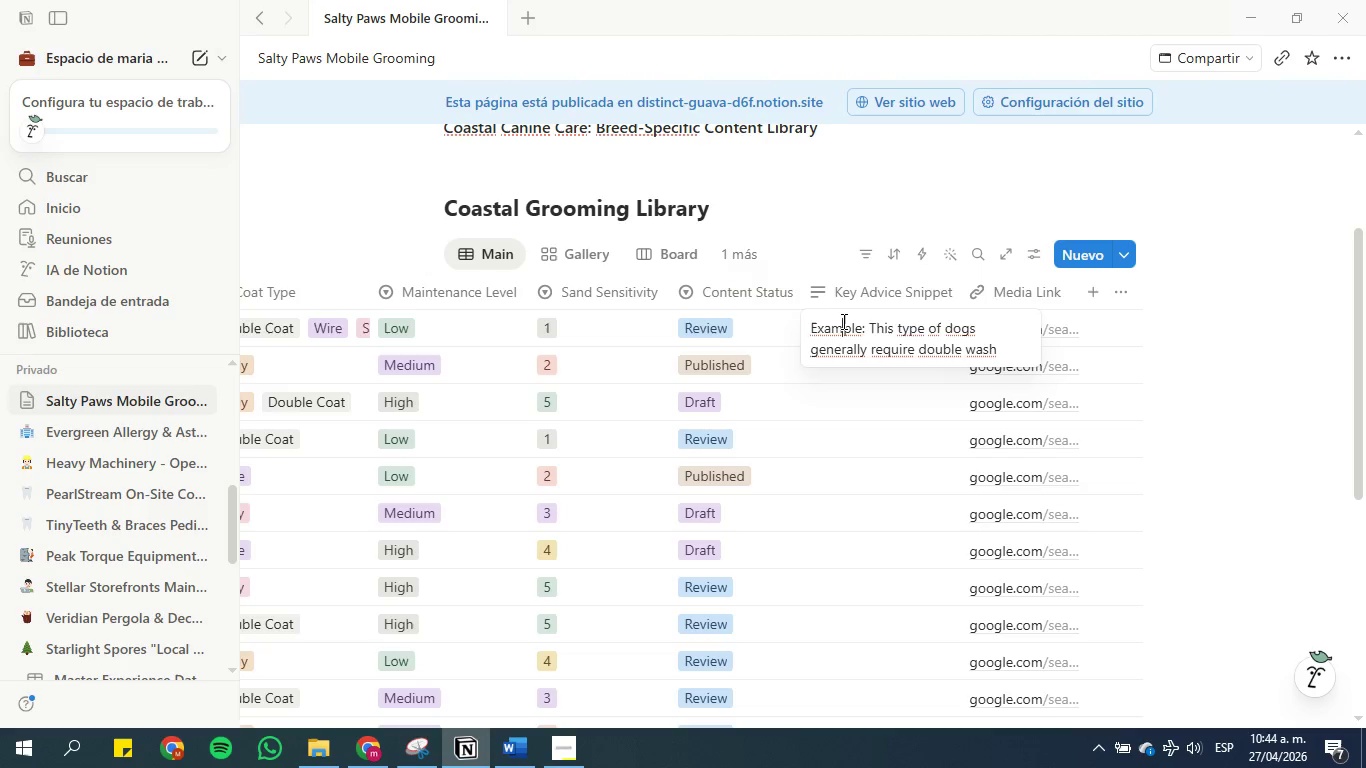 
double_click([842, 321])
 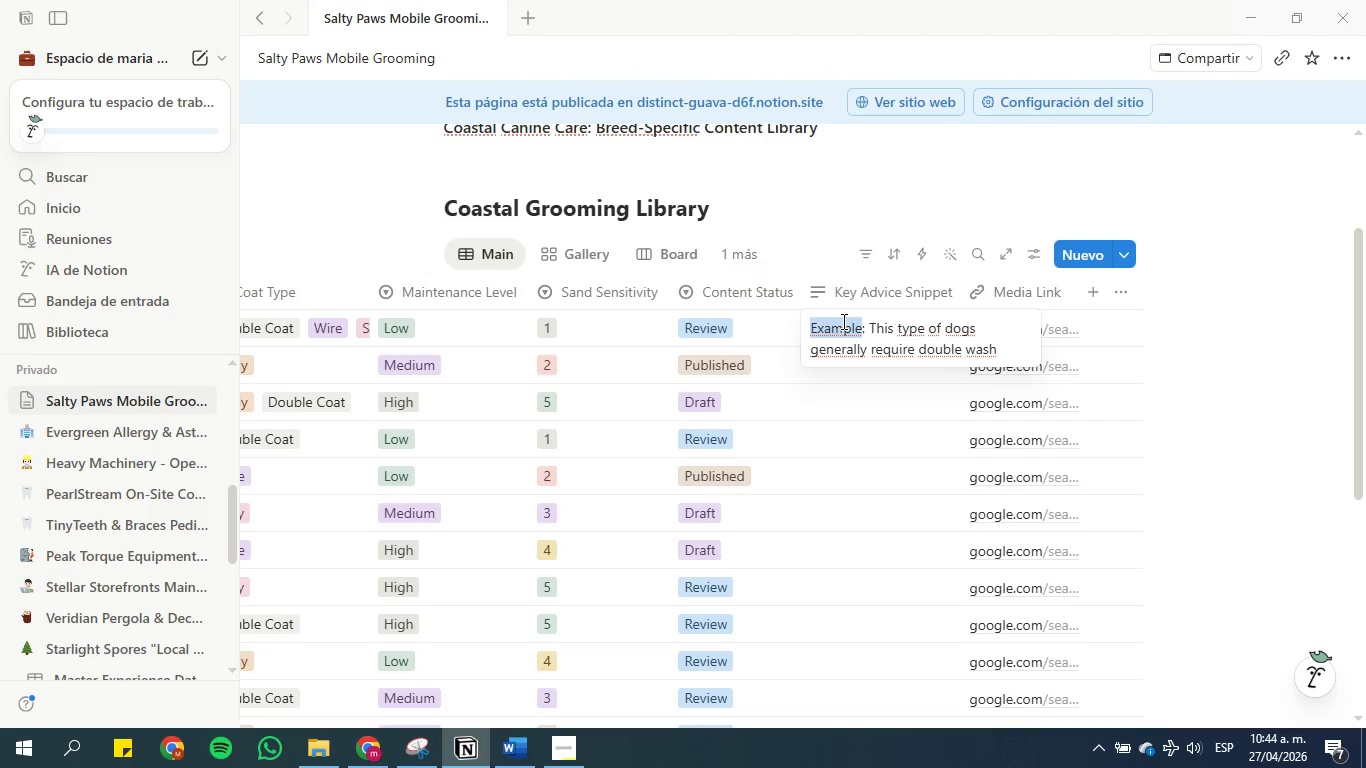 
triple_click([842, 321])
 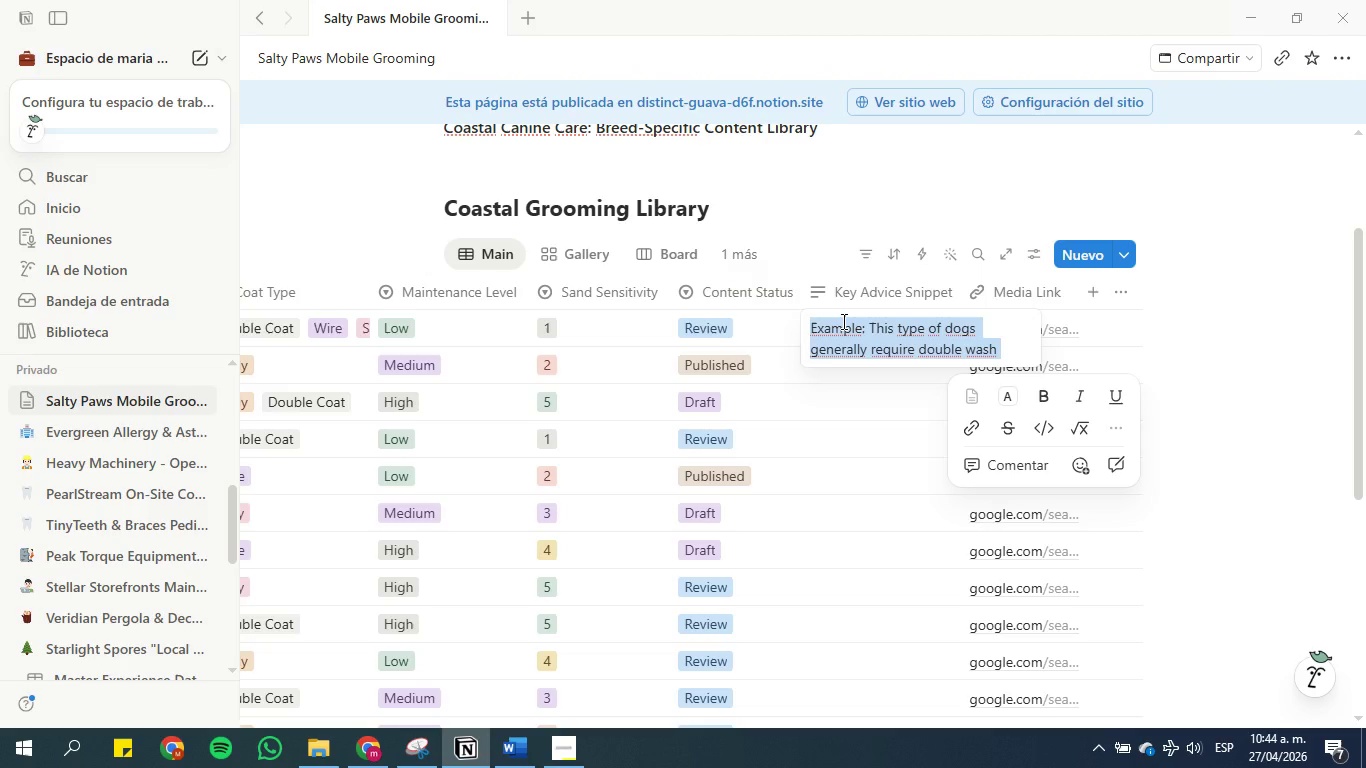 
key(Control+C)
 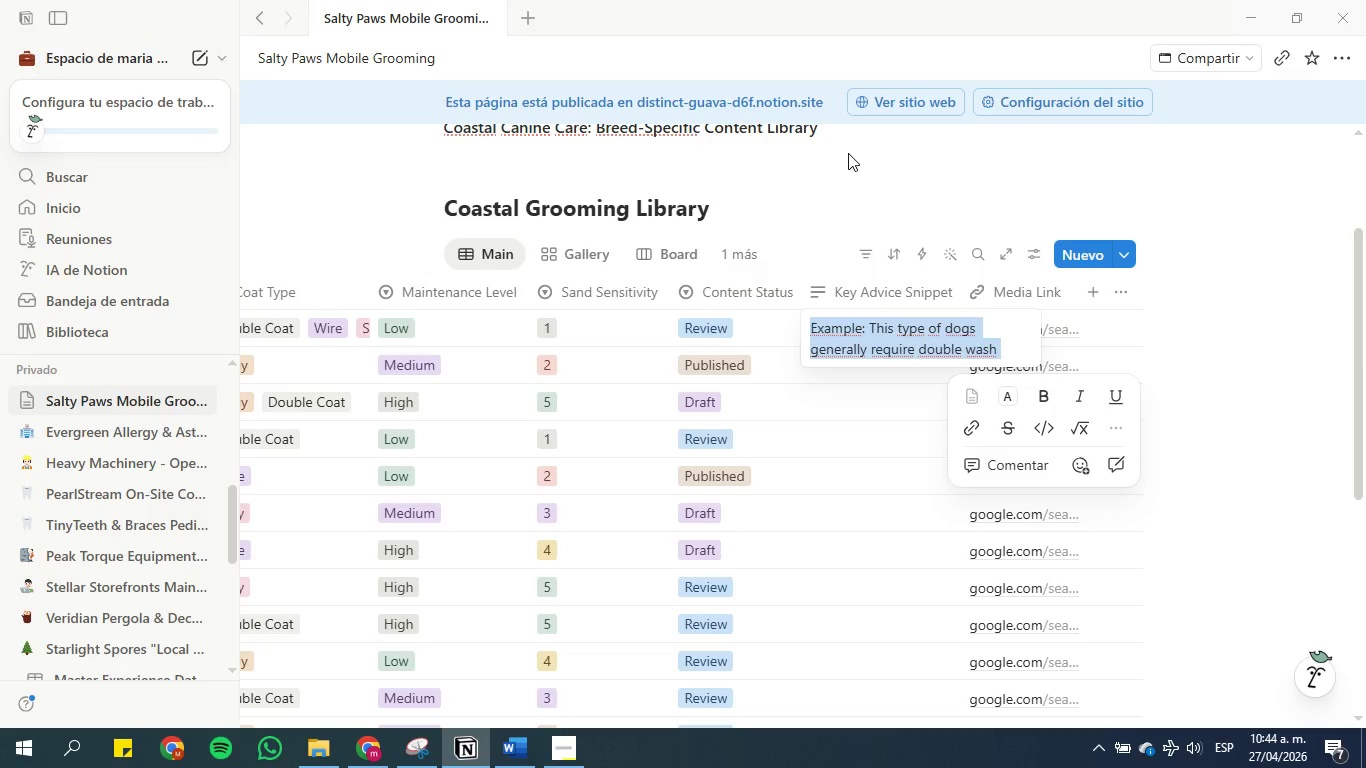 
left_click([848, 153])
 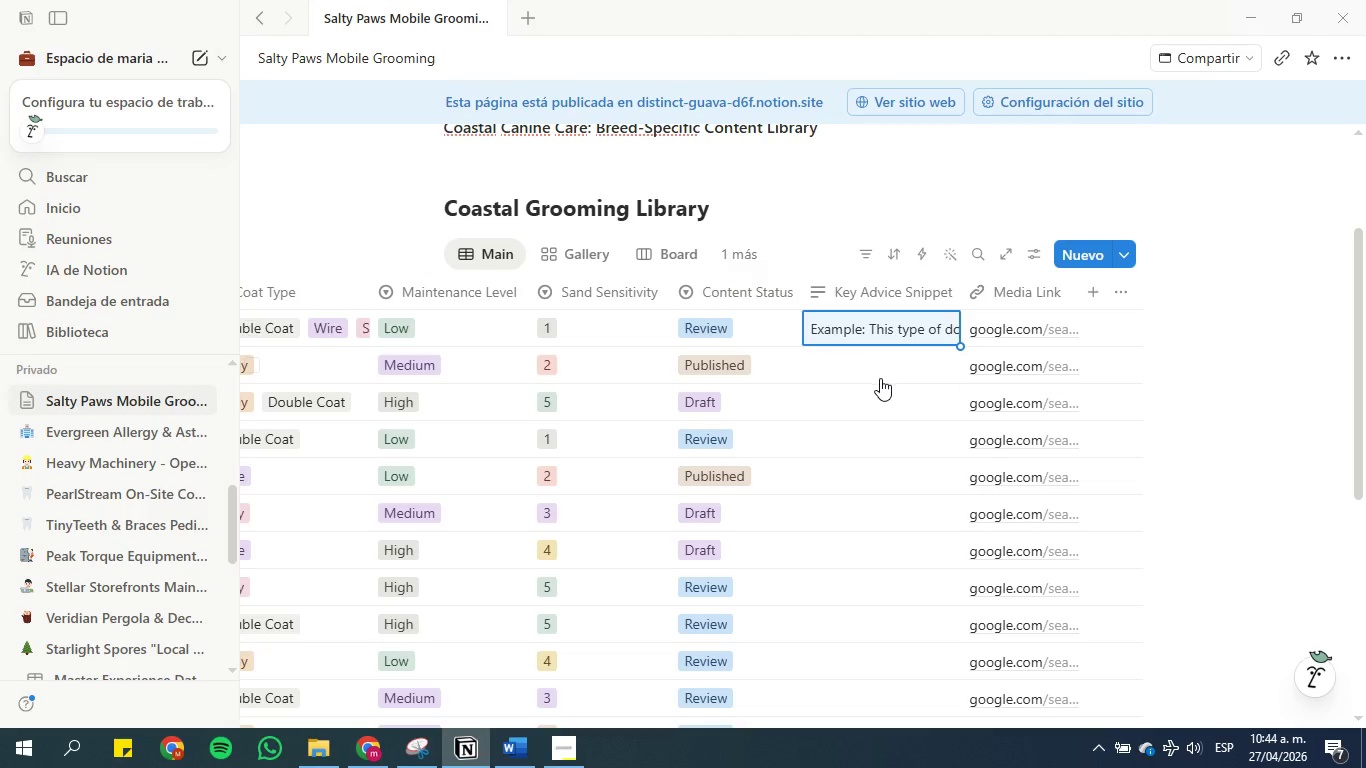 
left_click([880, 378])
 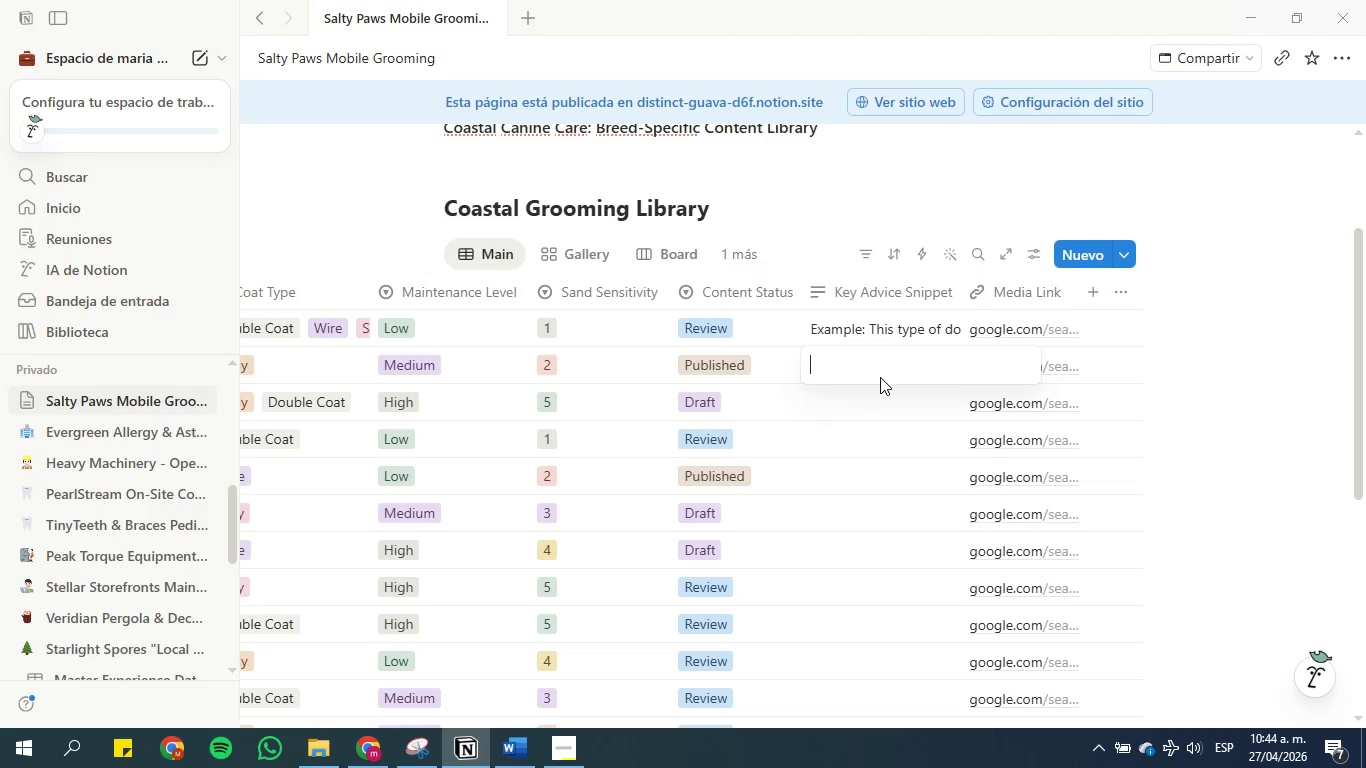 
key(Control+V)
 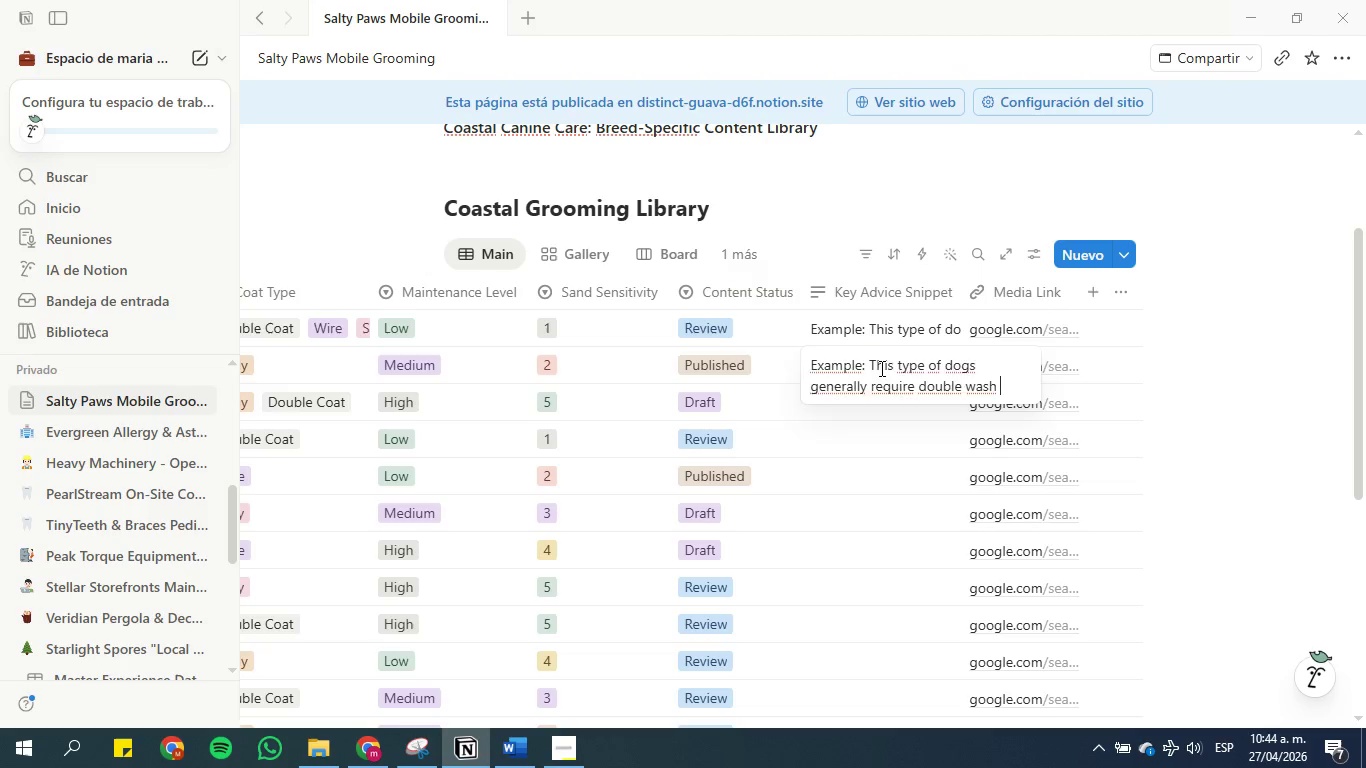 
key(Enter)
 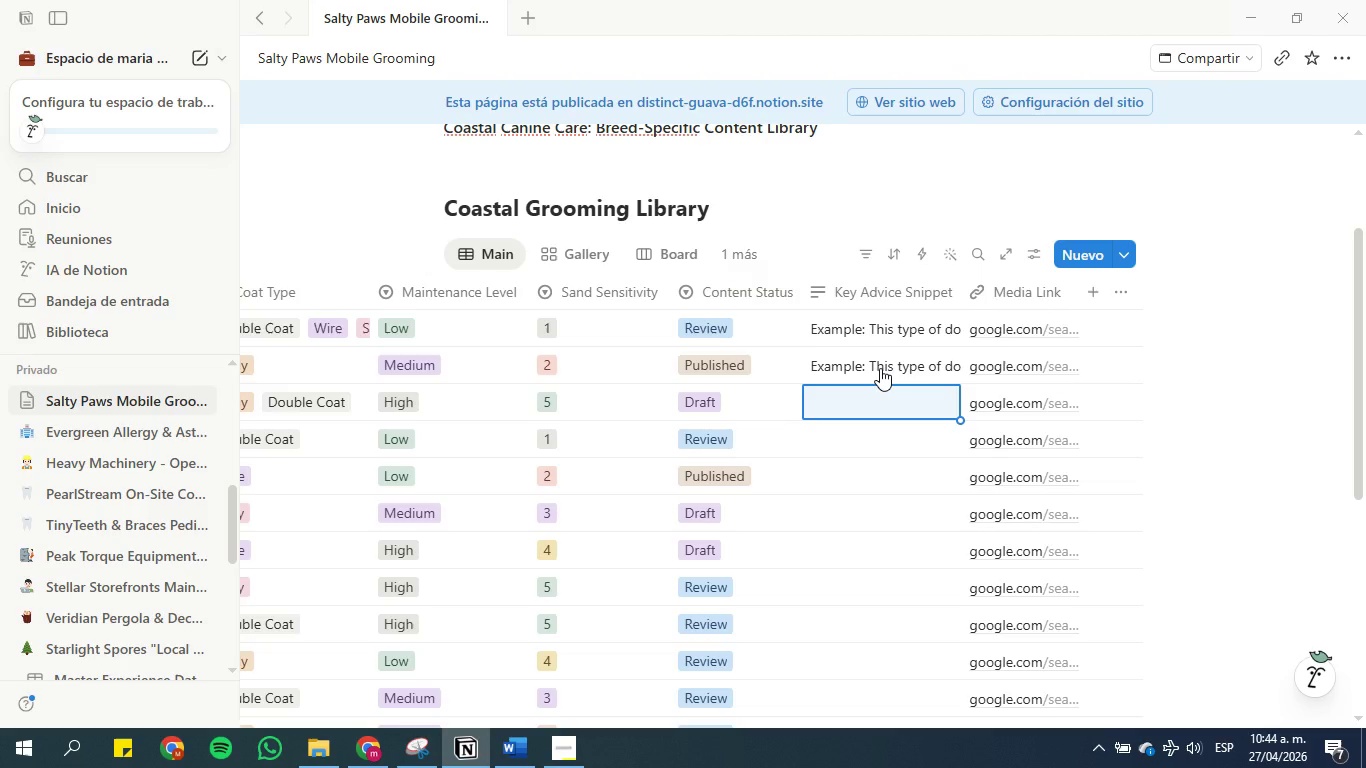 
key(Control+V)
 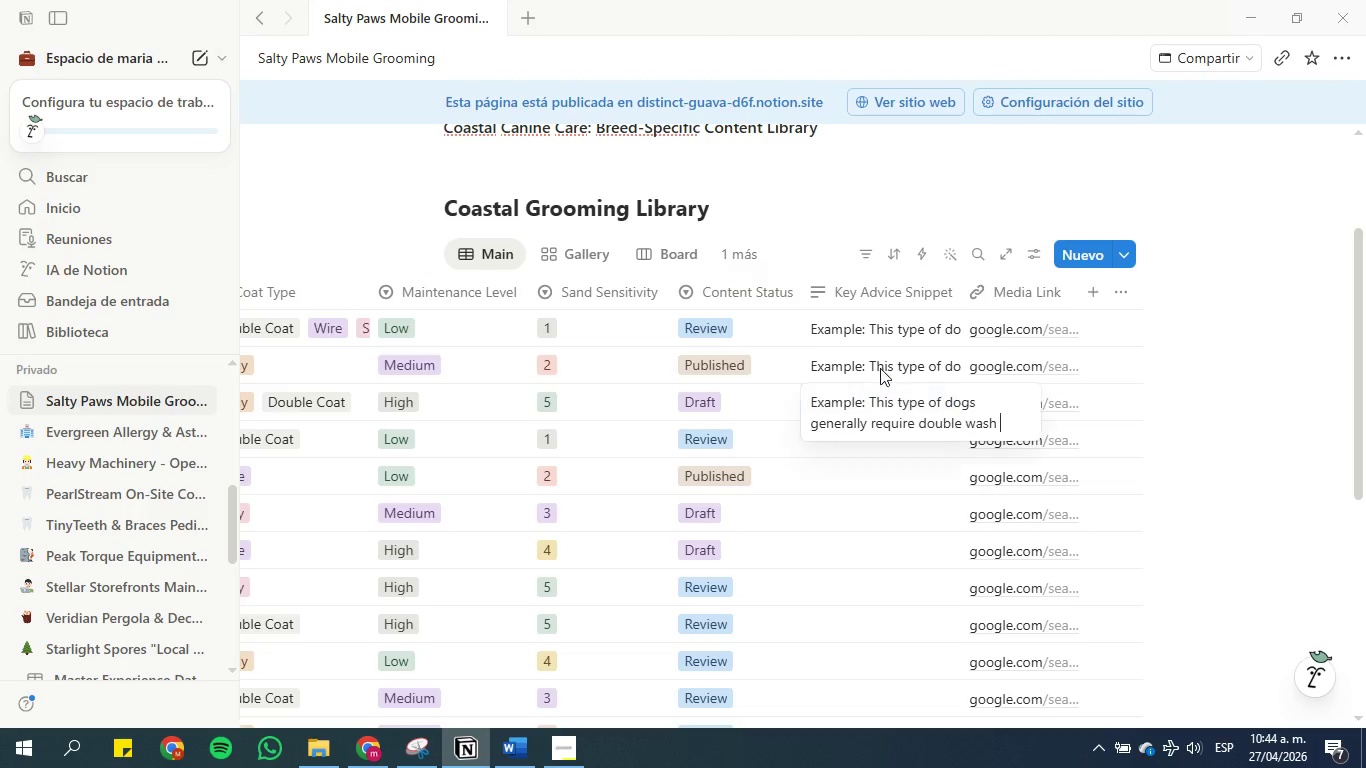 
key(Enter)
 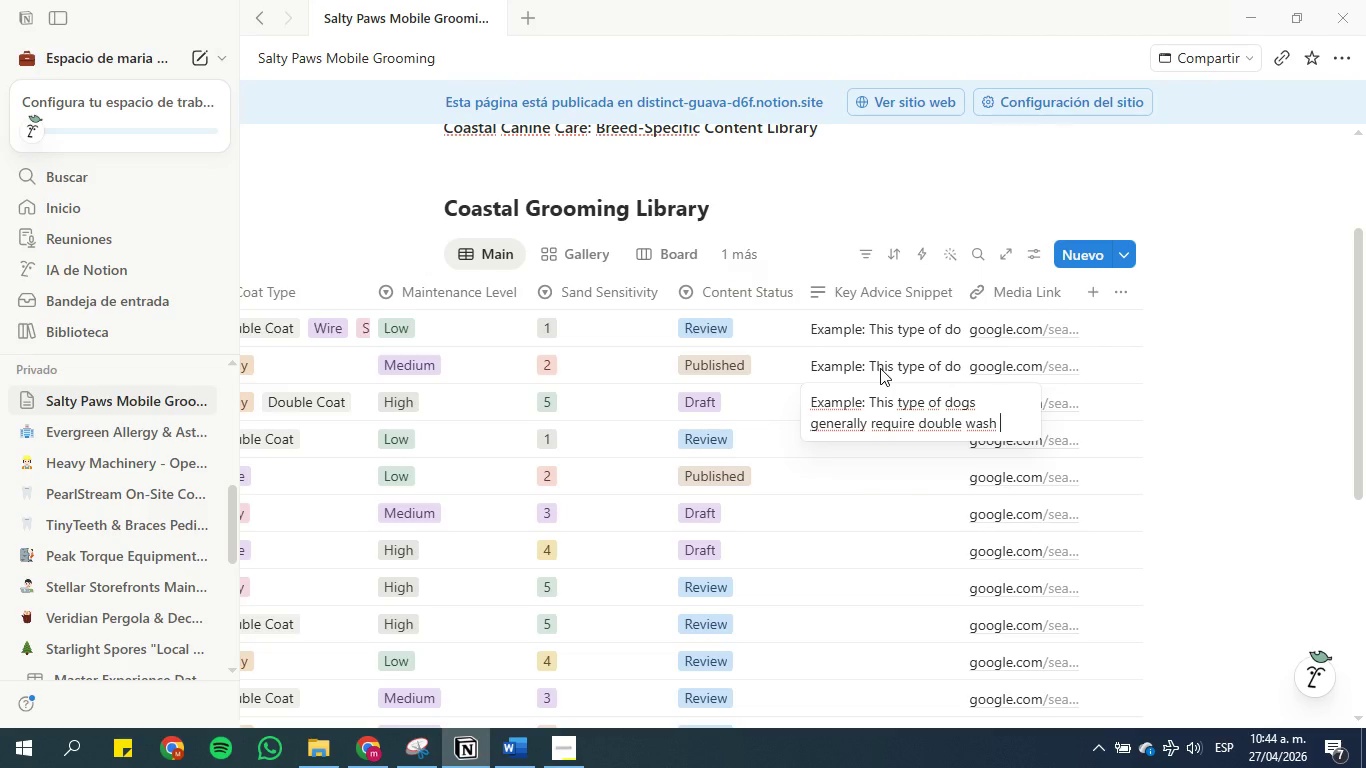 
key(Control+V)
 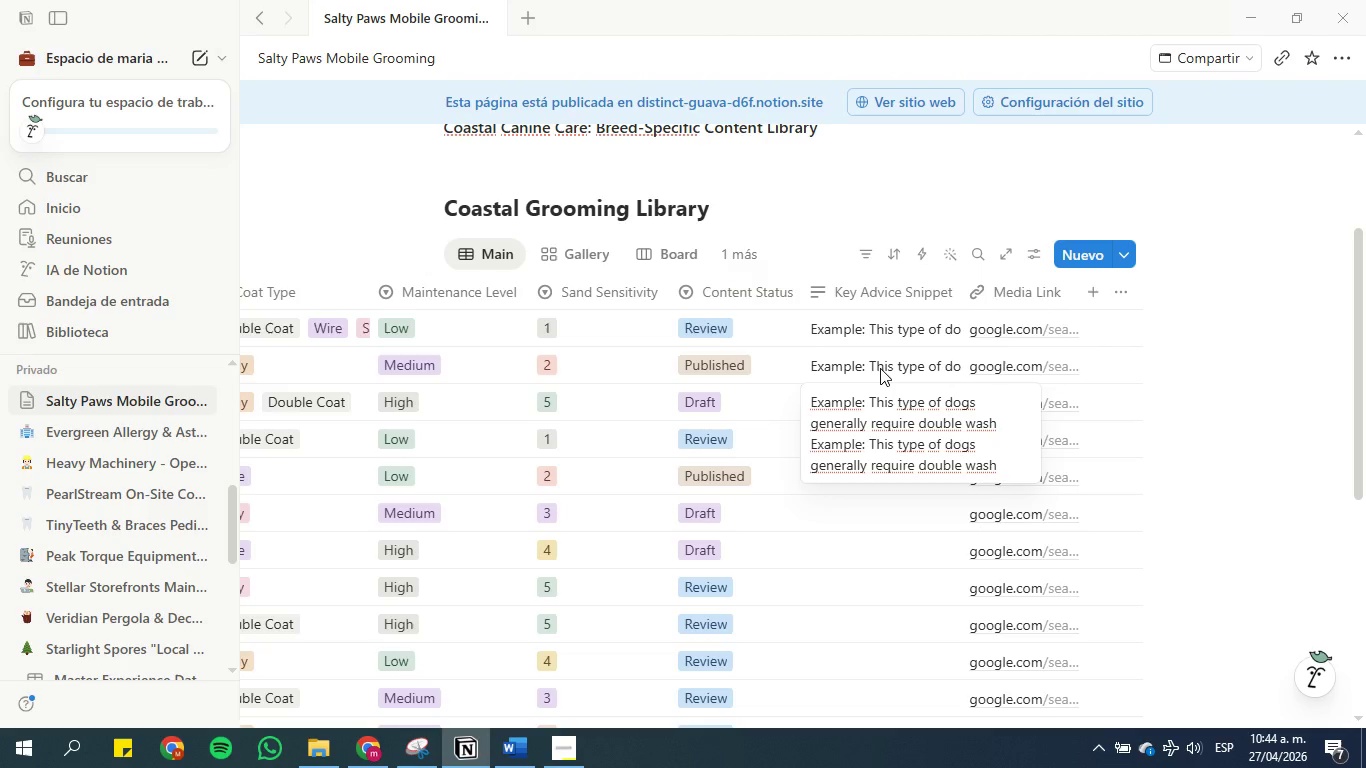 
key(Control+Z)
 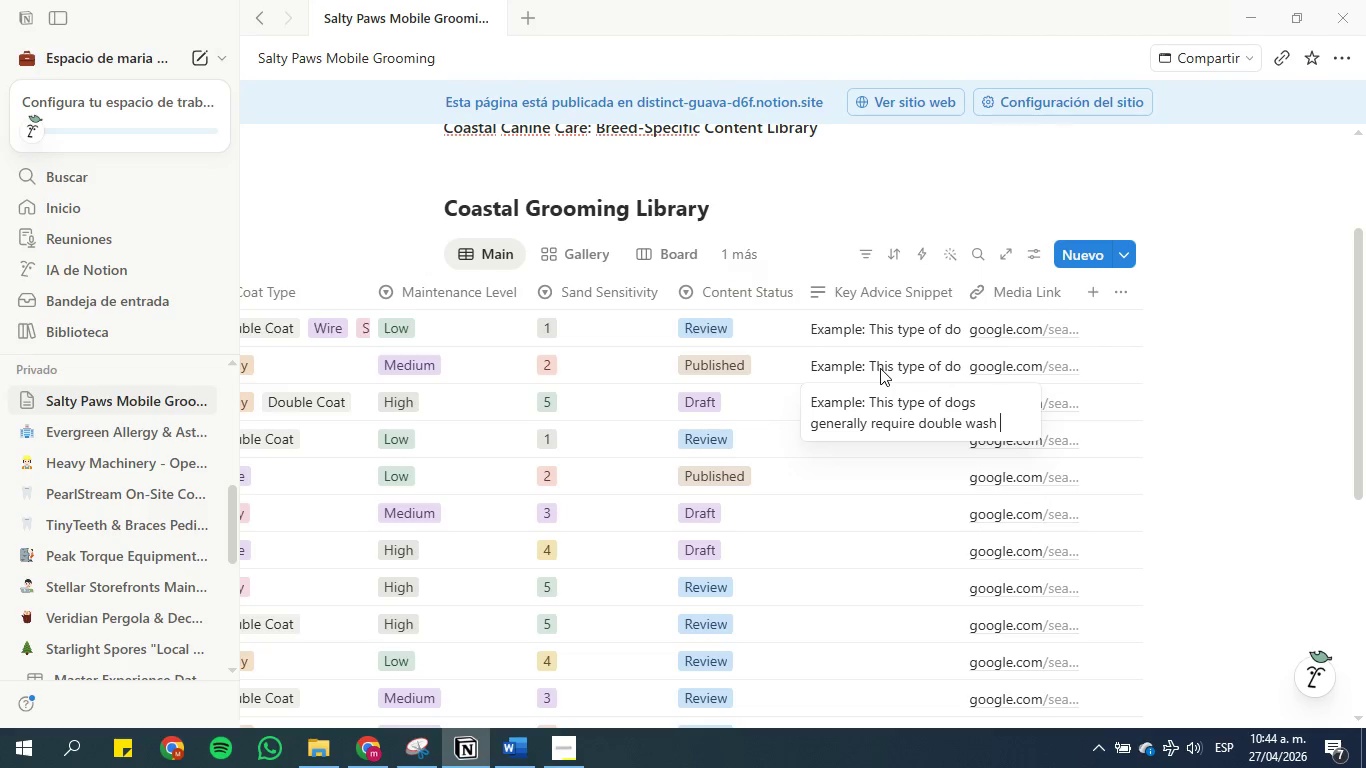 
key(Enter)
 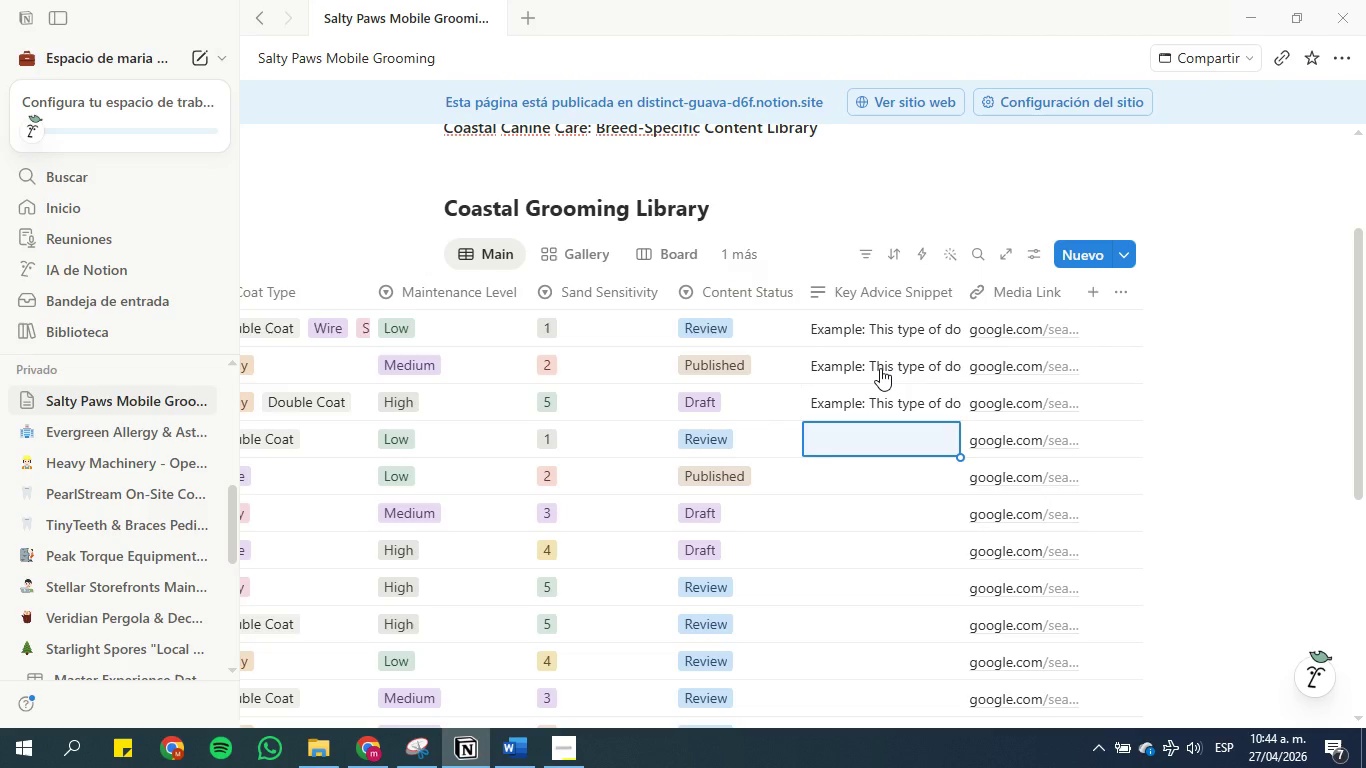 
key(Control+V)
 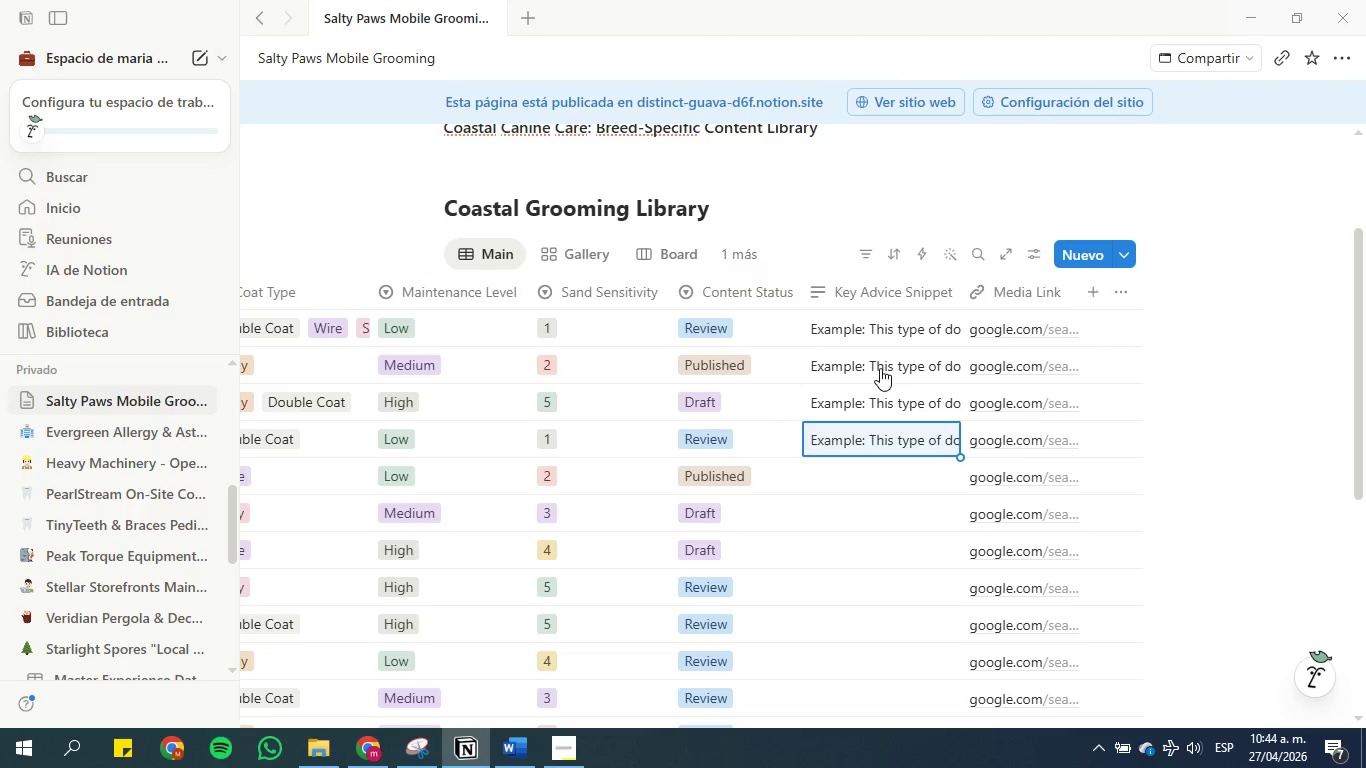 
key(Enter)
 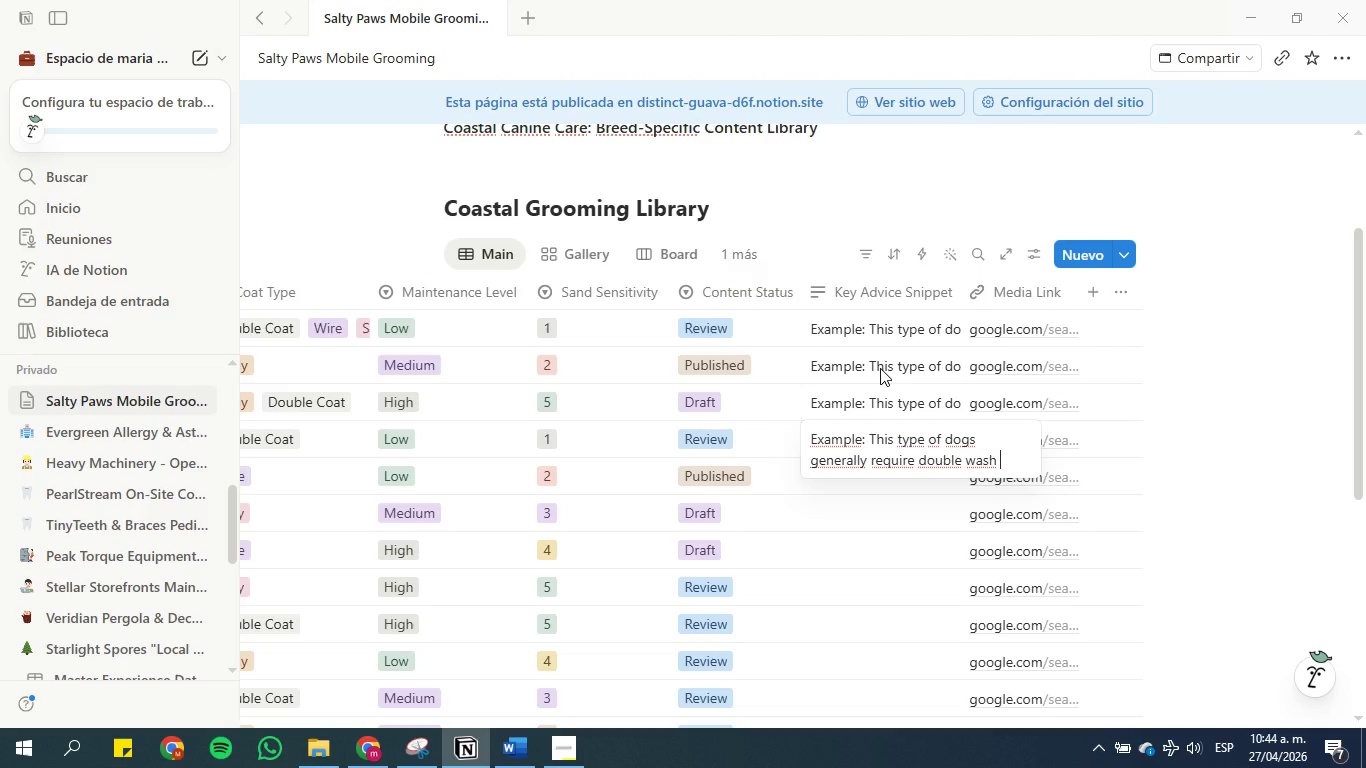 
hold_key(key=ControlLeft, duration=0.39)
 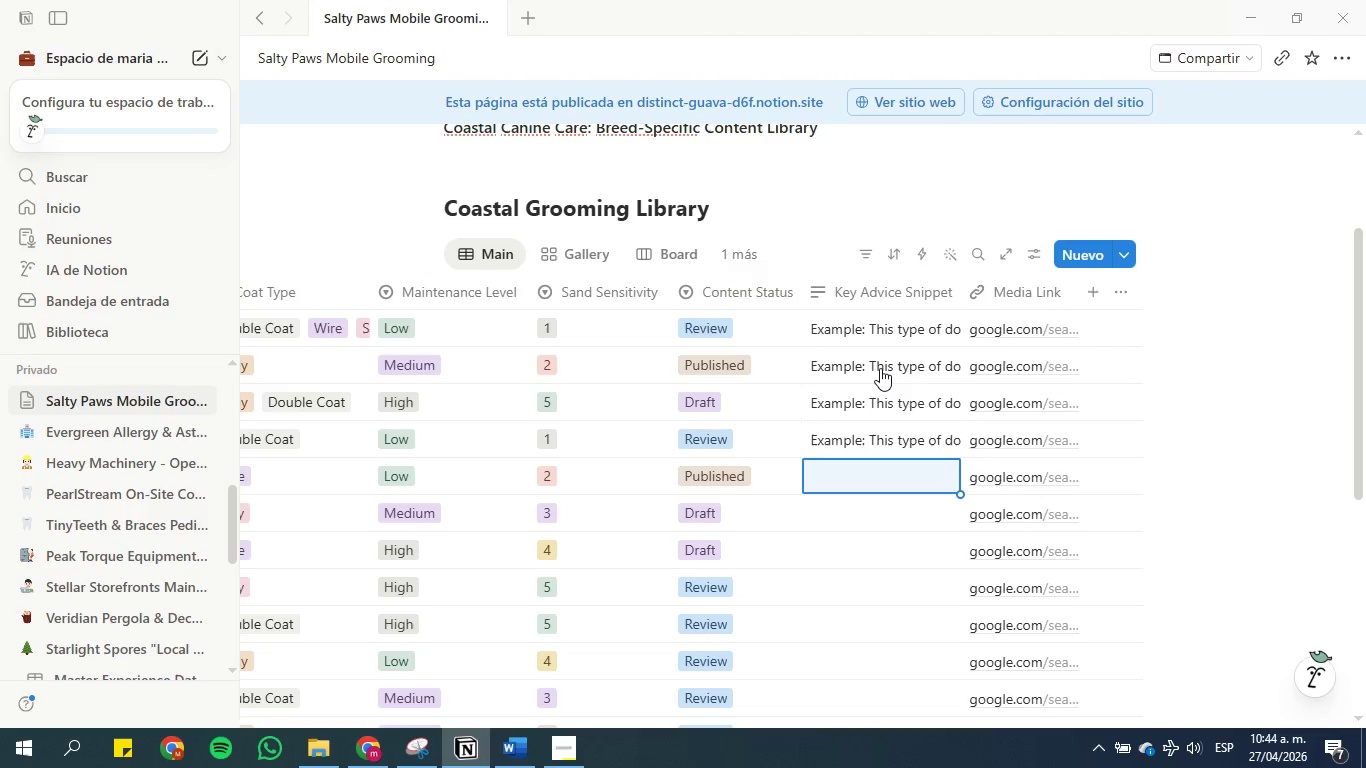 
key(Enter)
 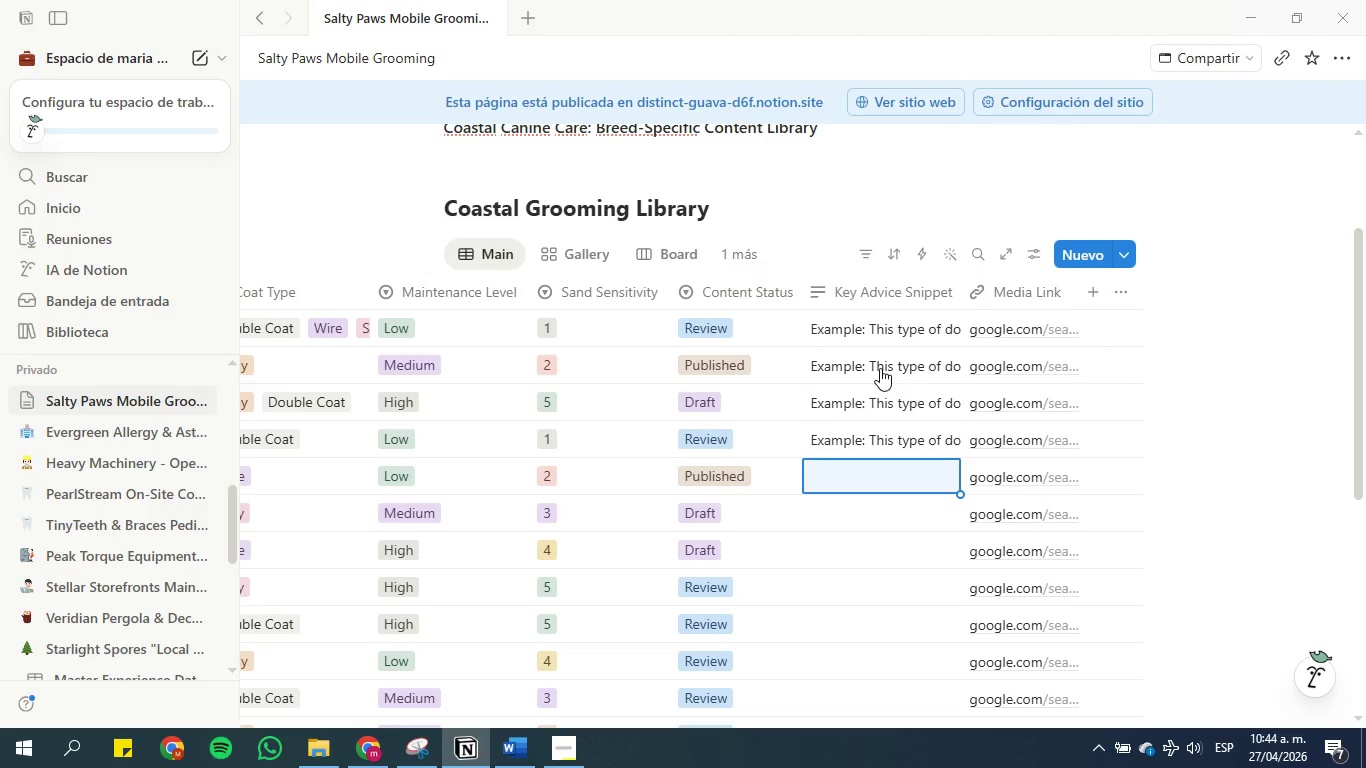 
key(Control+V)
 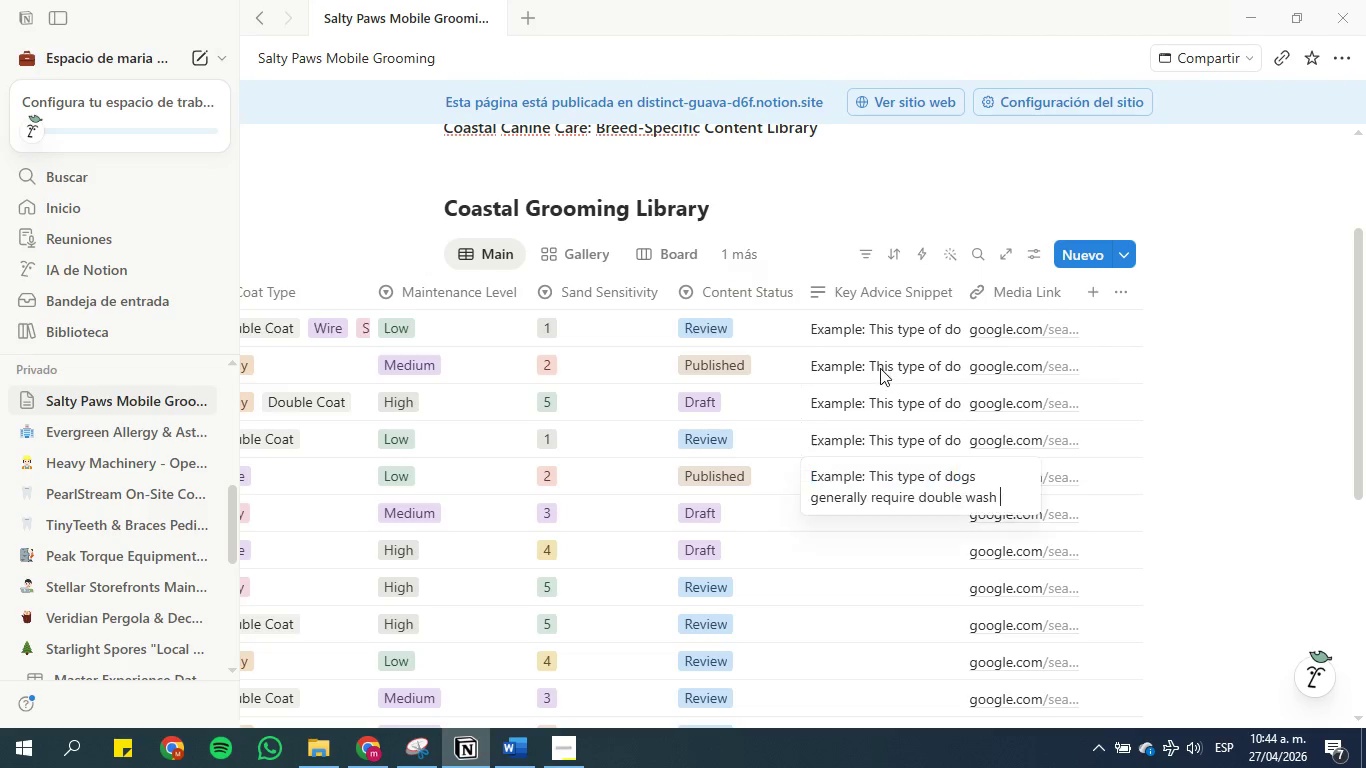 
key(Enter)
 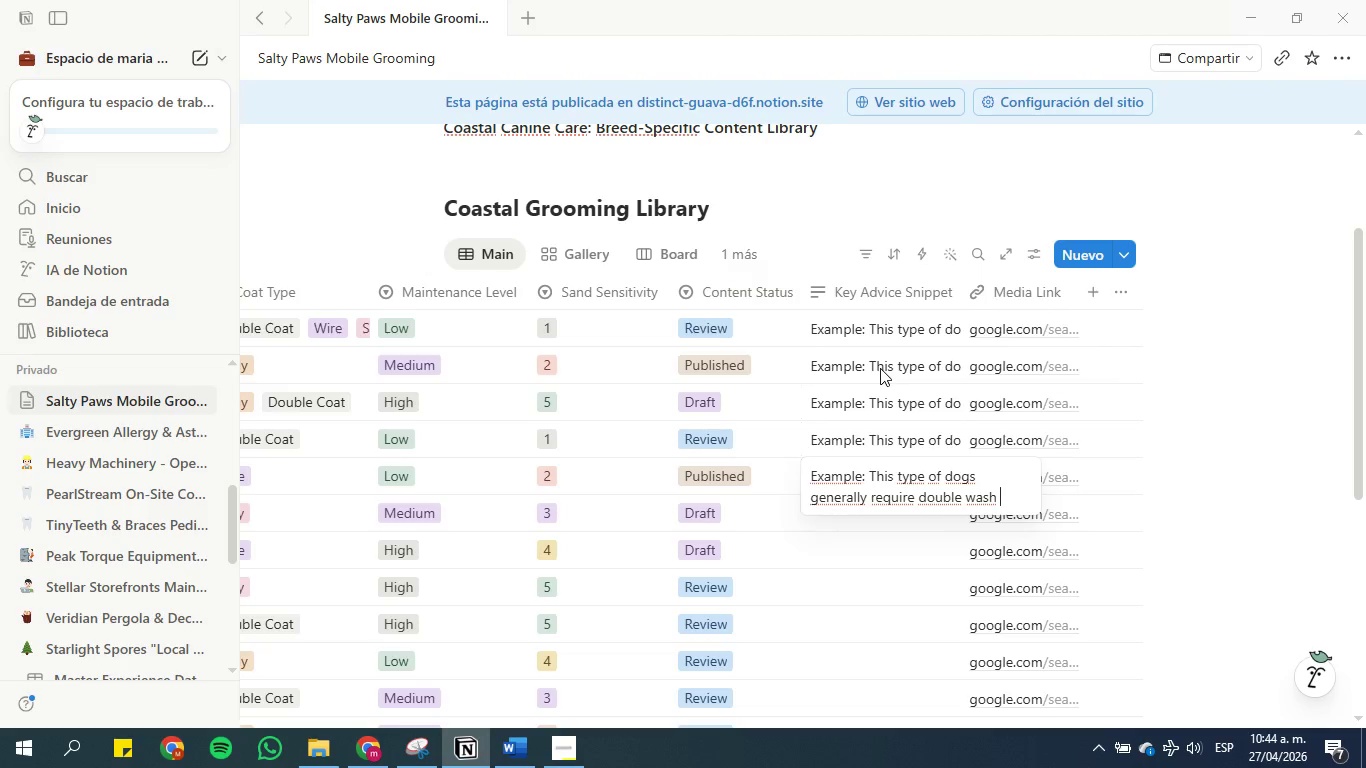 
key(Enter)
 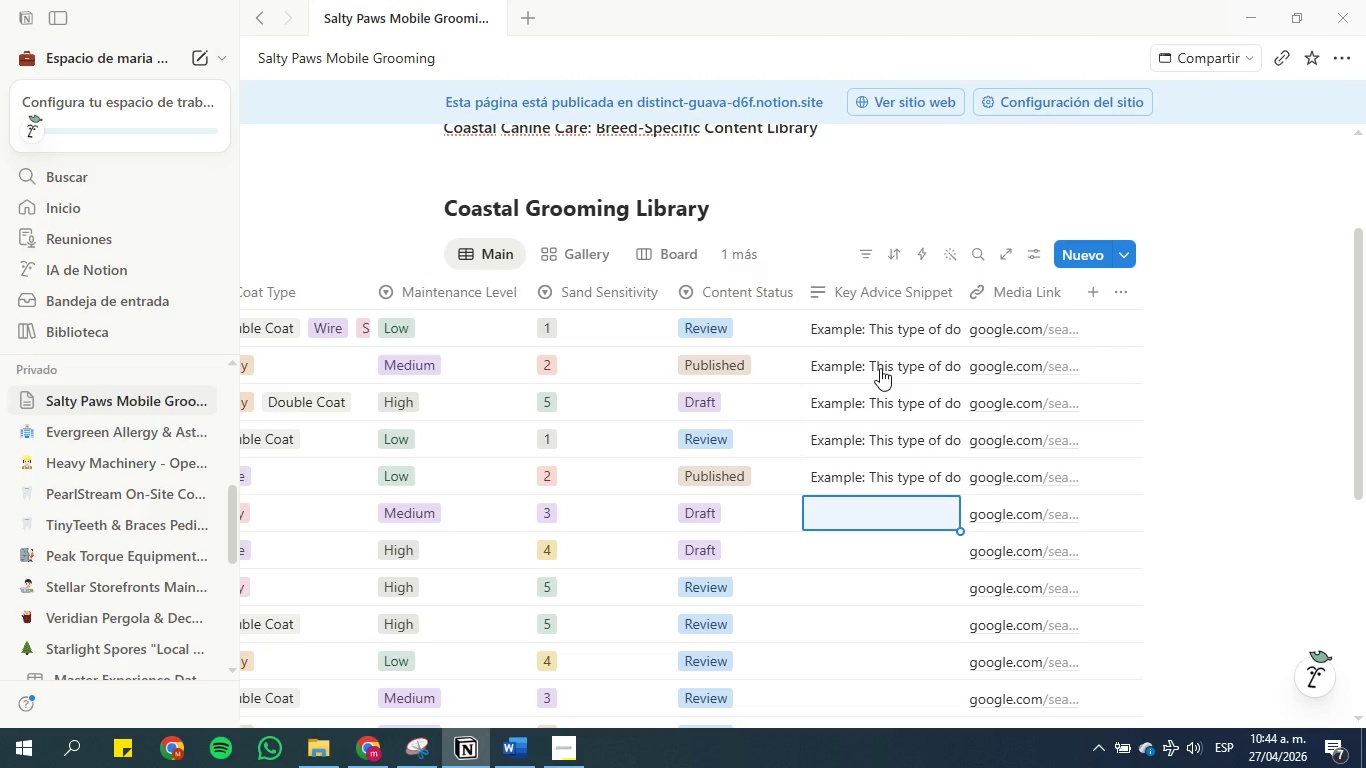 
key(Control+V)
 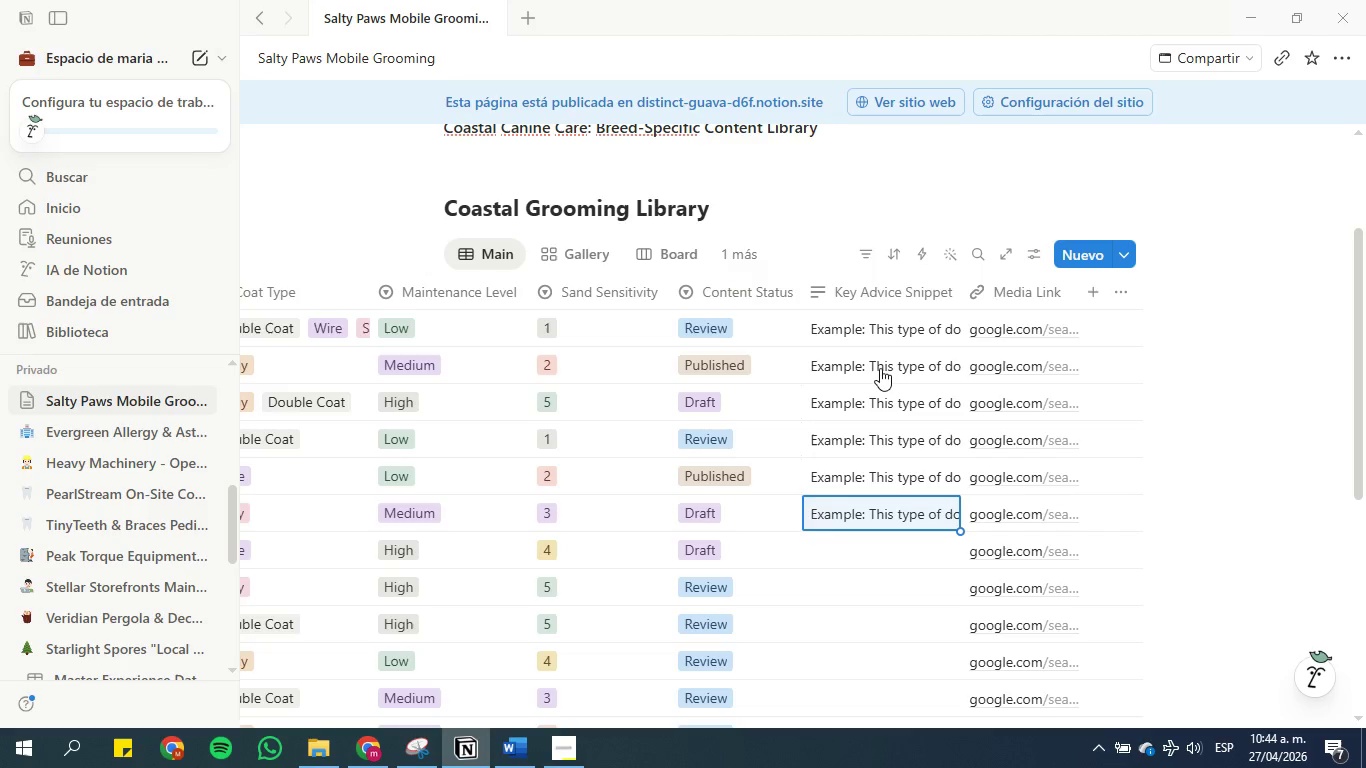 
key(Enter)
 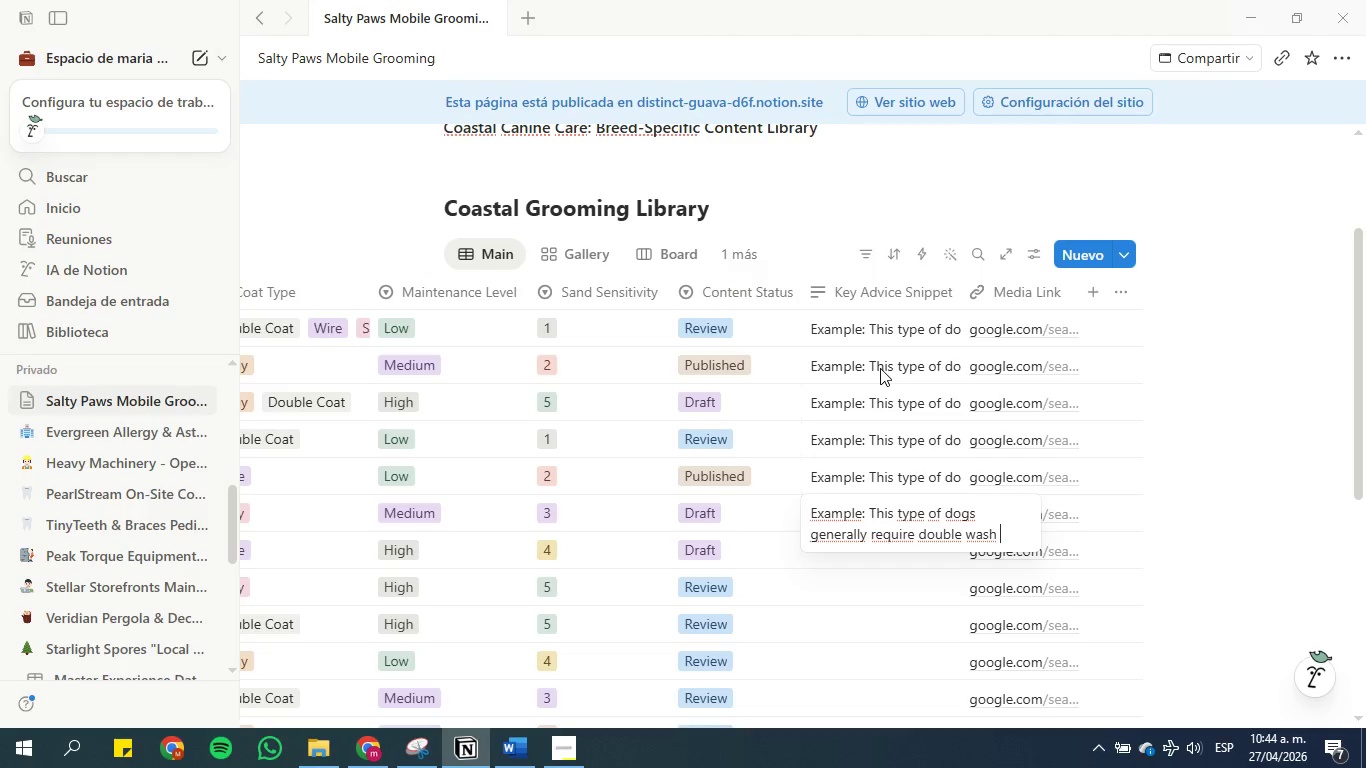 
key(Enter)
 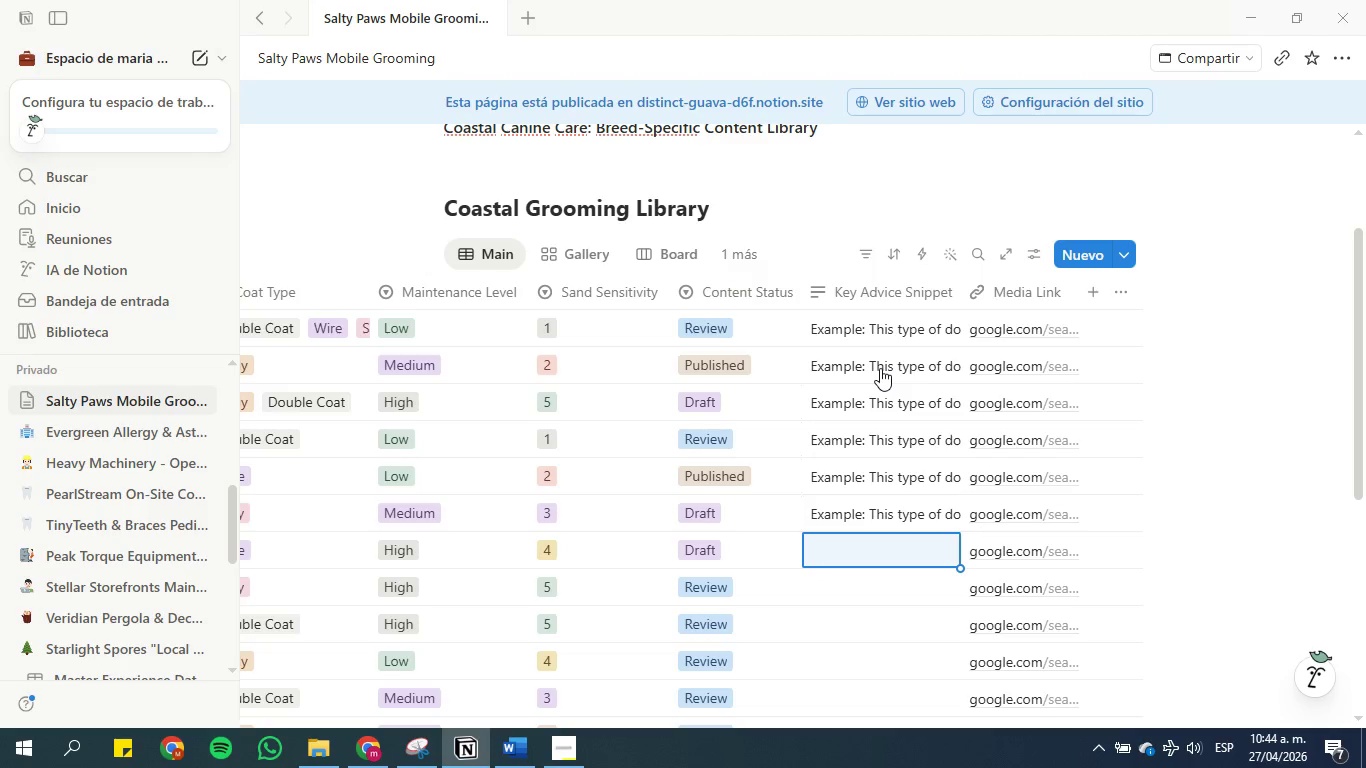 
key(Control+V)
 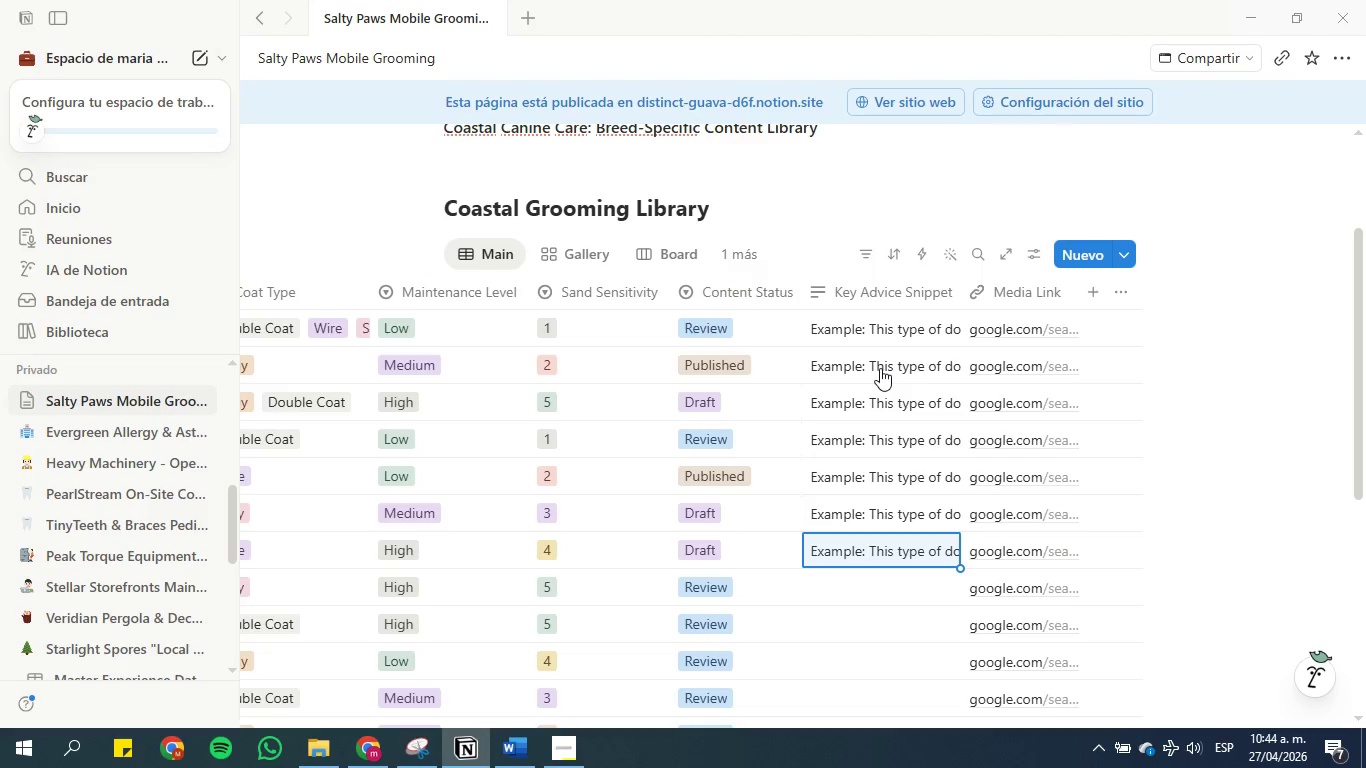 
key(Enter)
 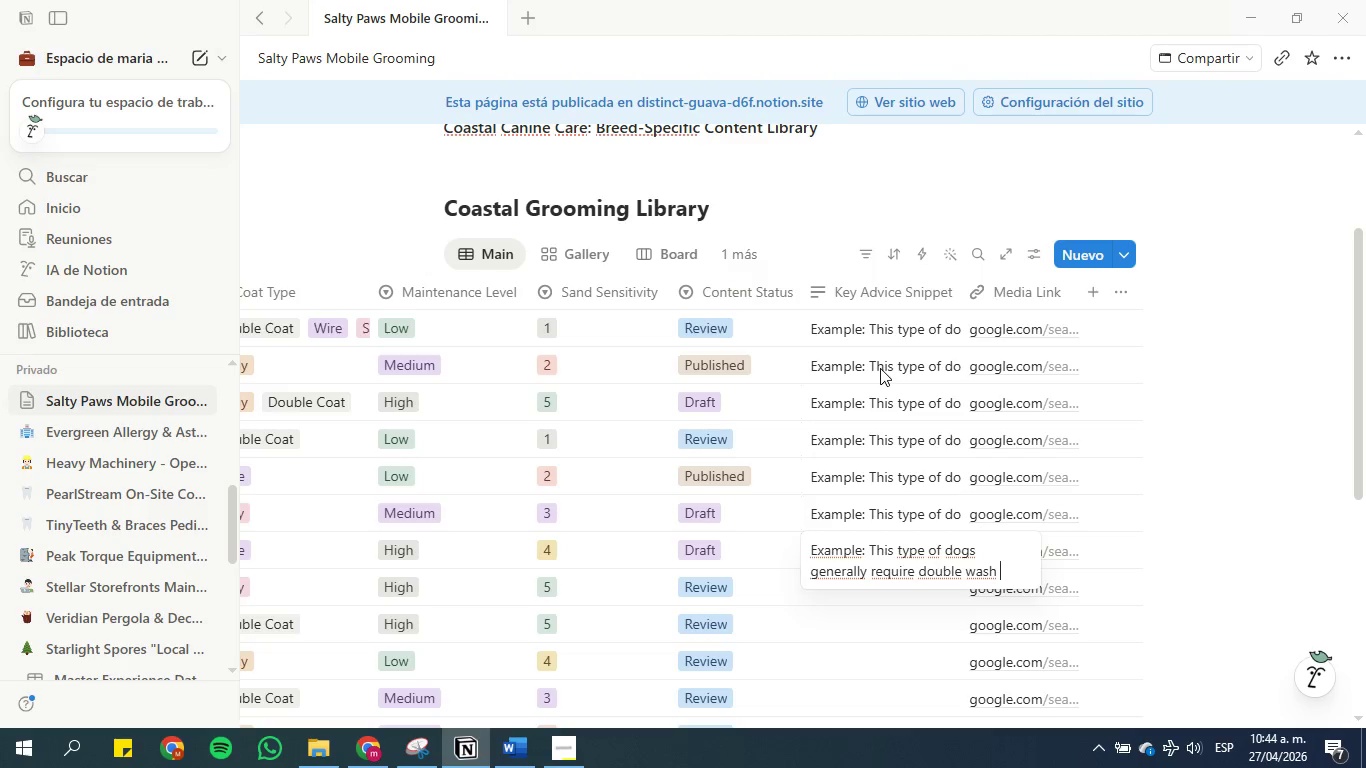 
key(Enter)
 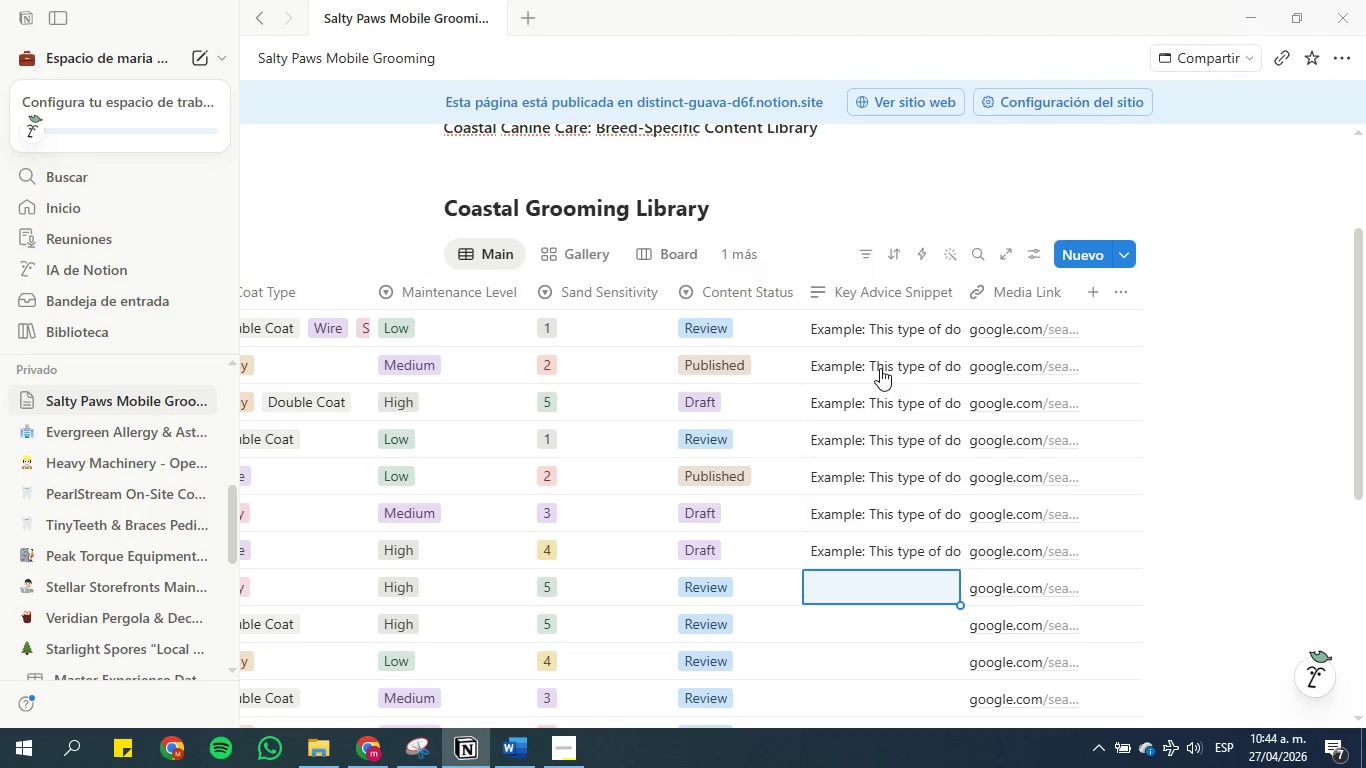 
key(Control+V)
 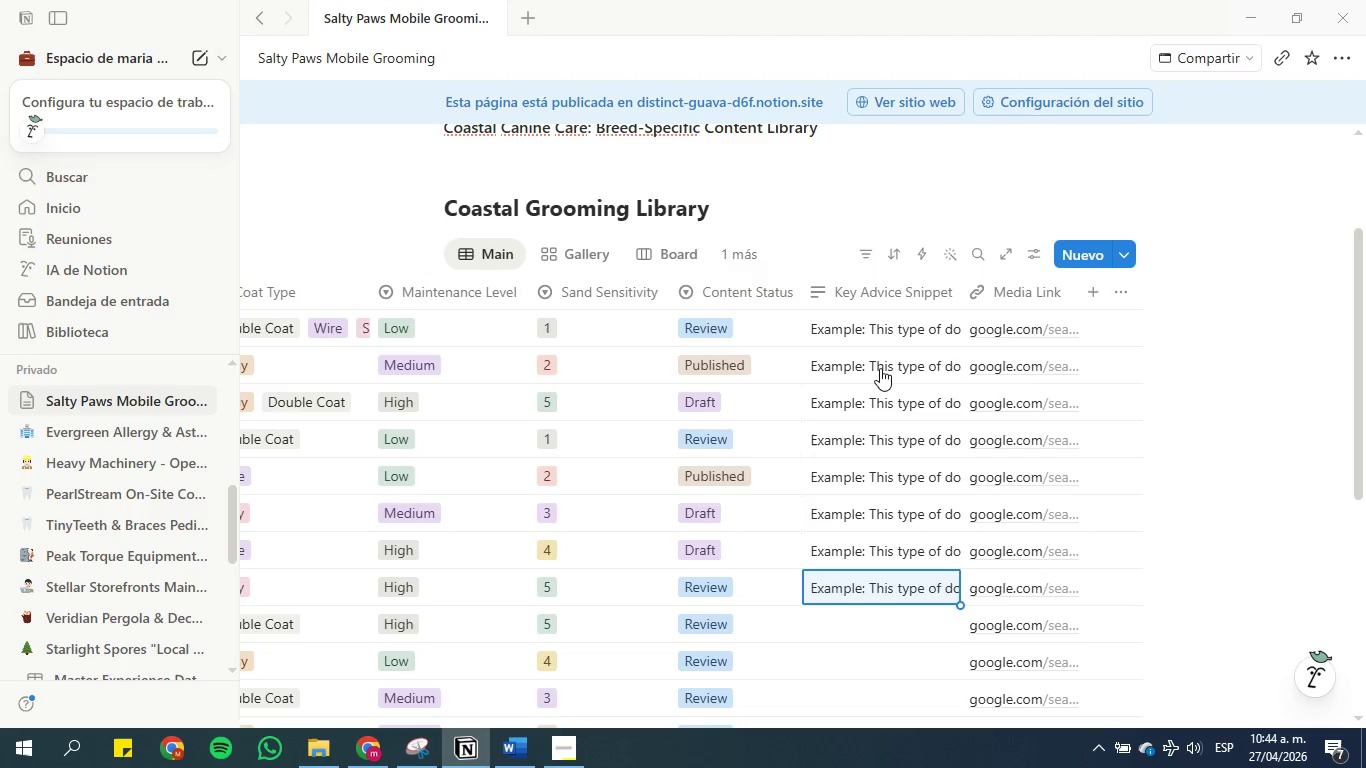 
key(Enter)
 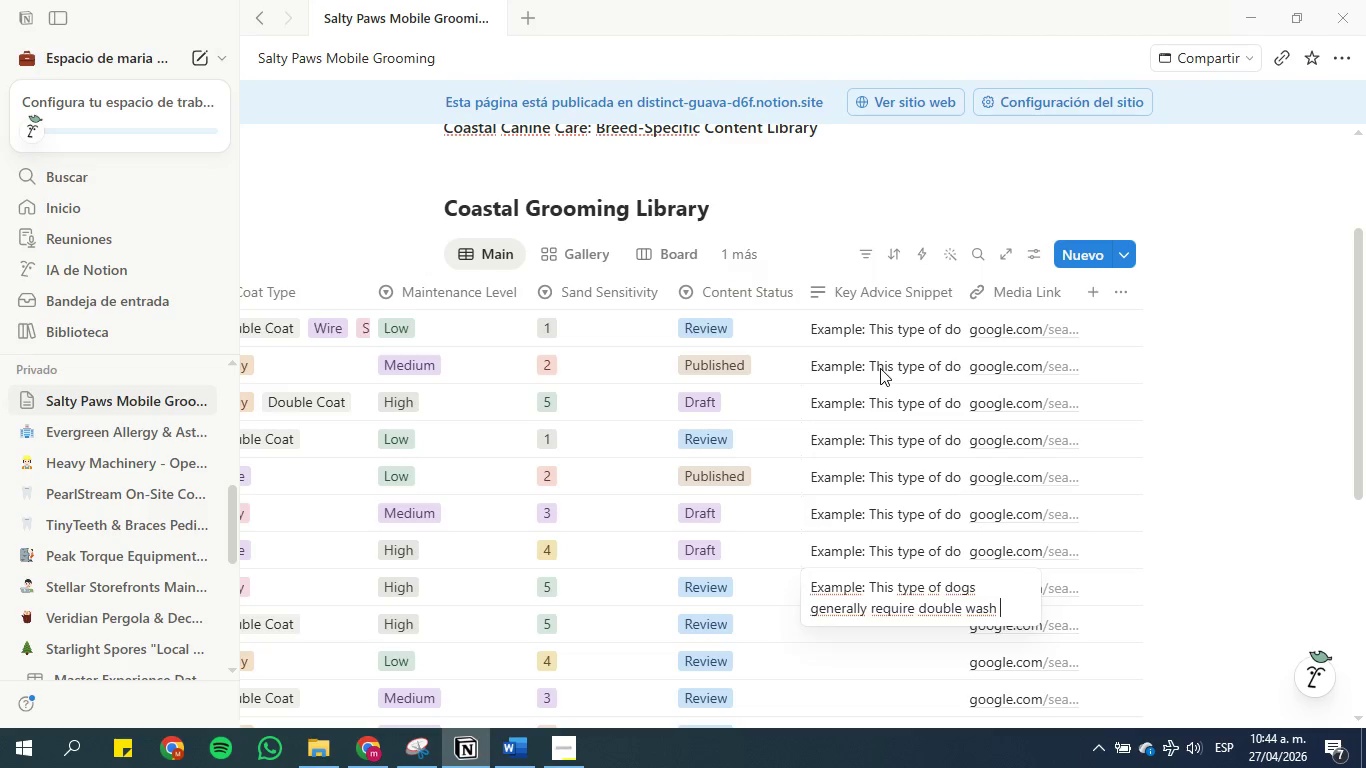 
key(Enter)
 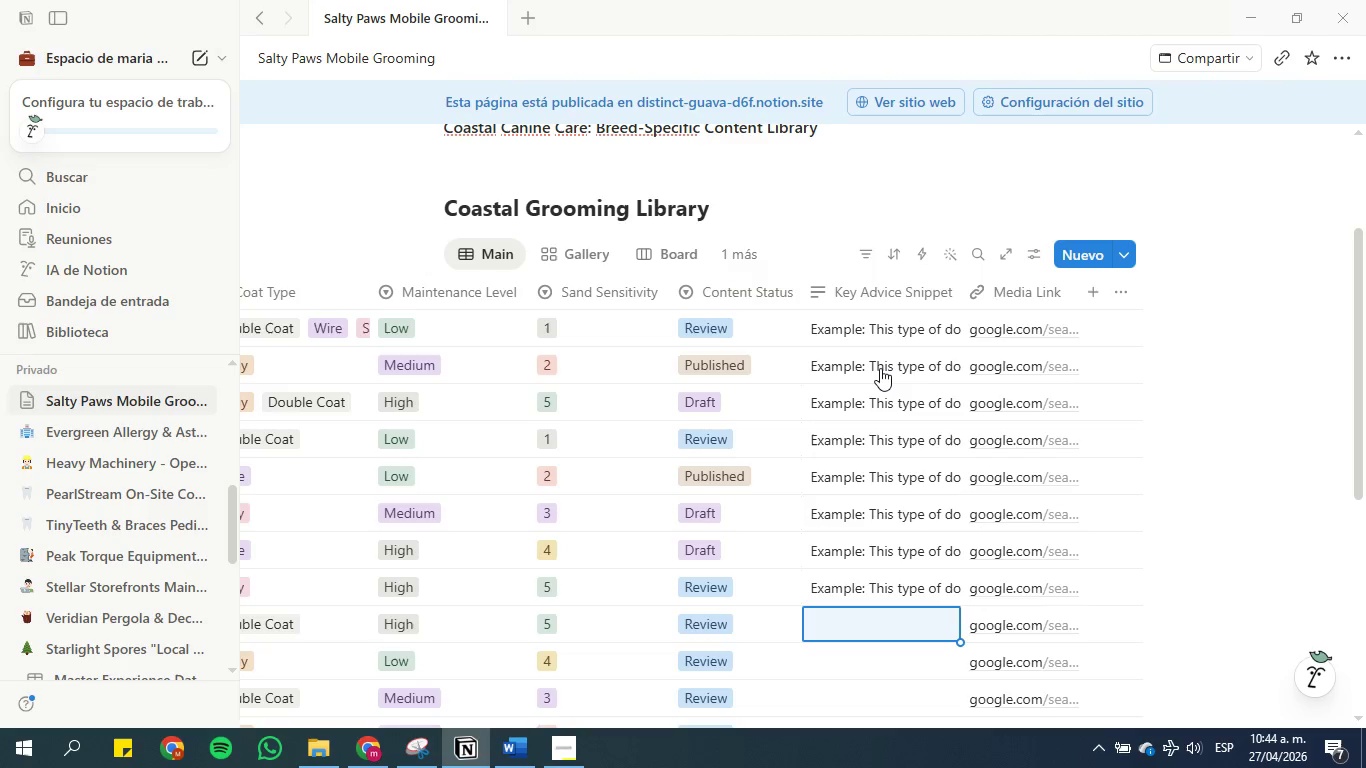 
key(Control+V)
 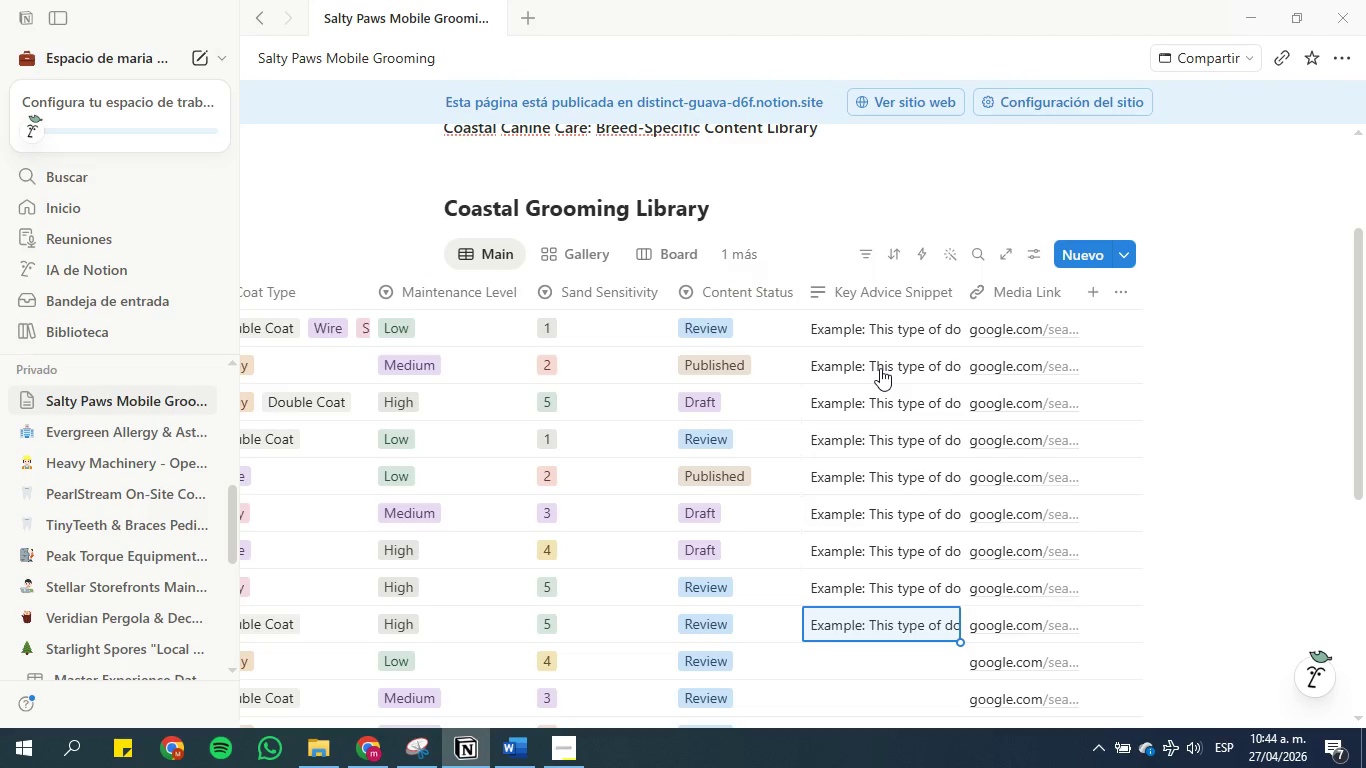 
key(Enter)
 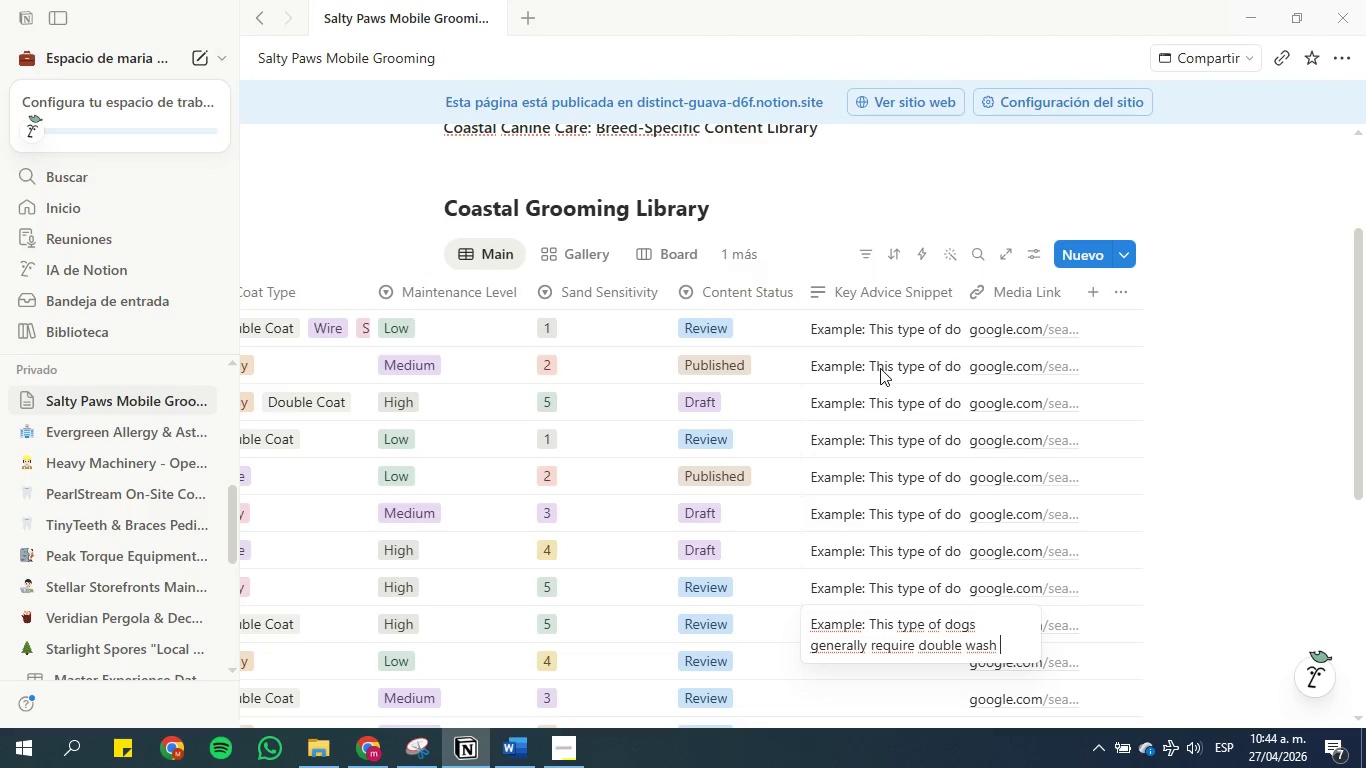 
key(Enter)
 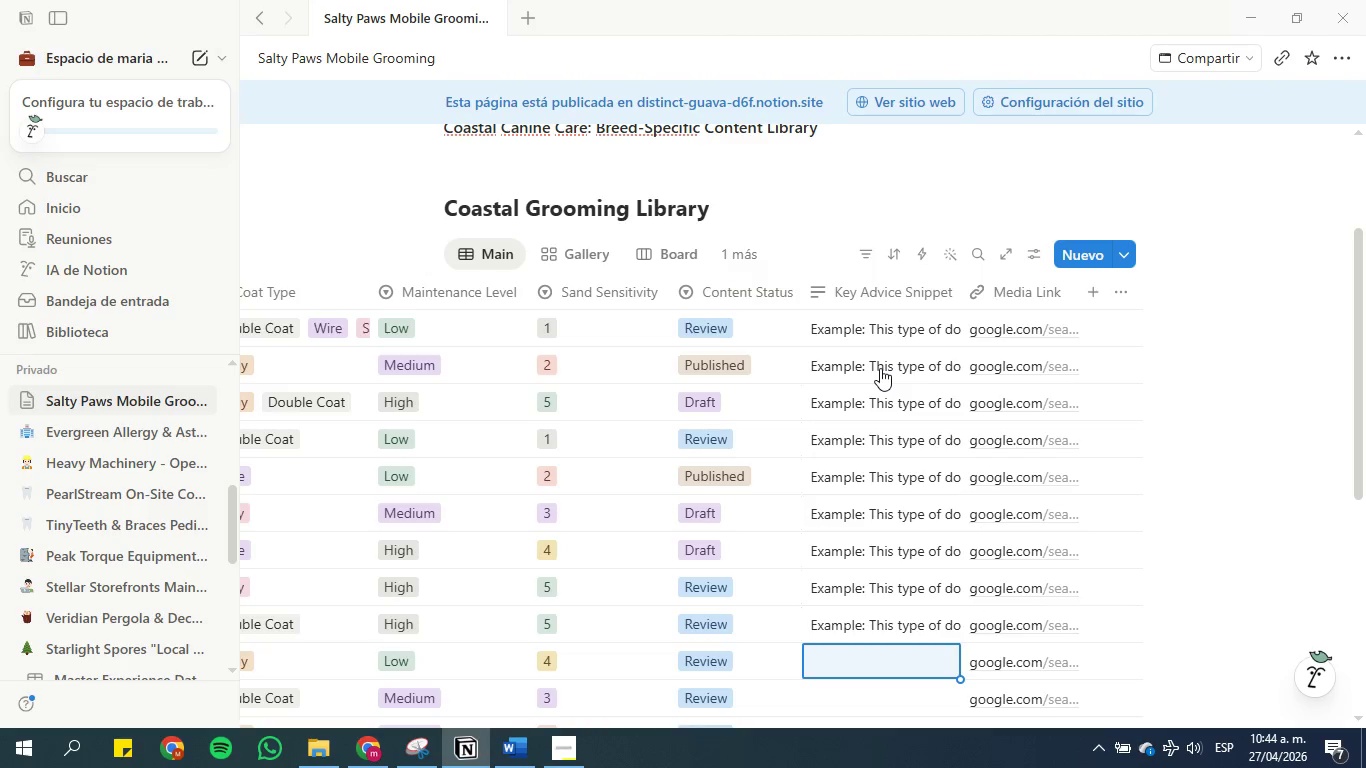 
key(Control+V)
 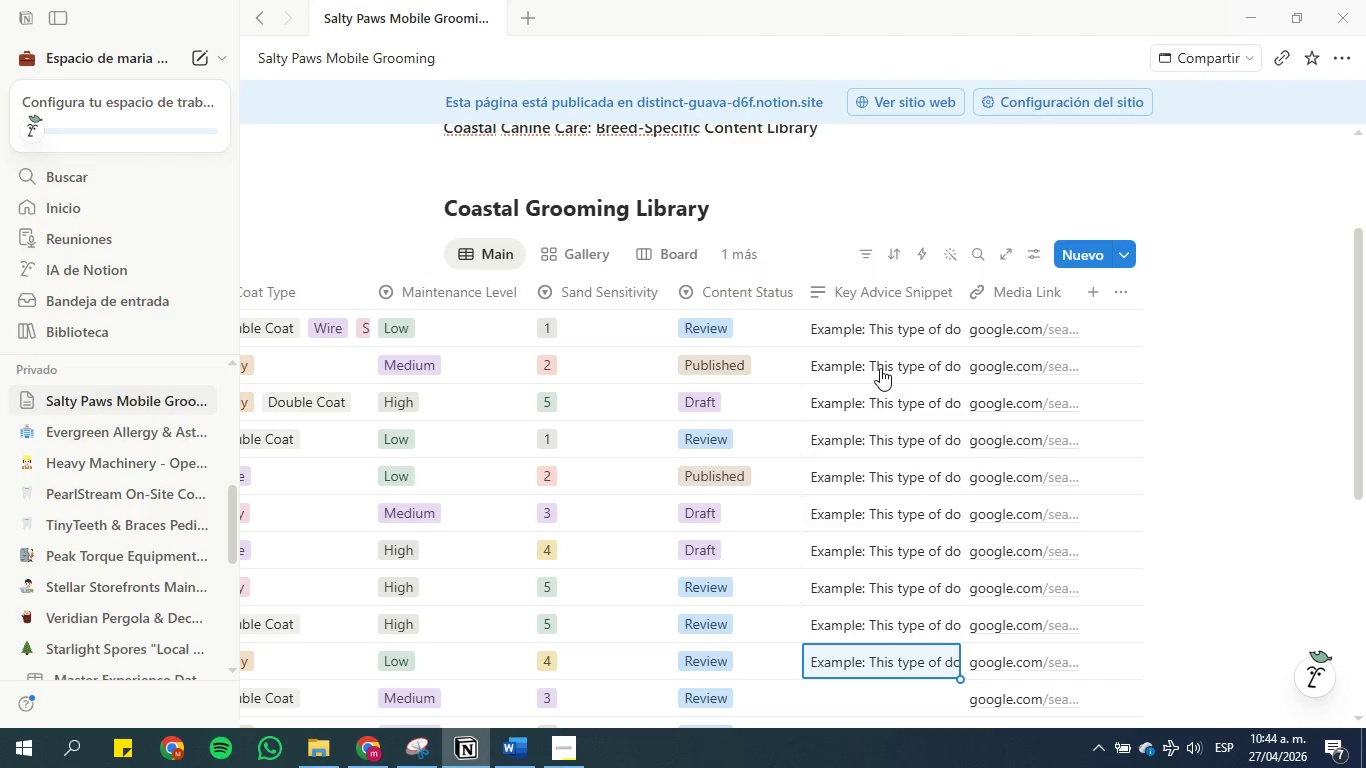 
key(Enter)
 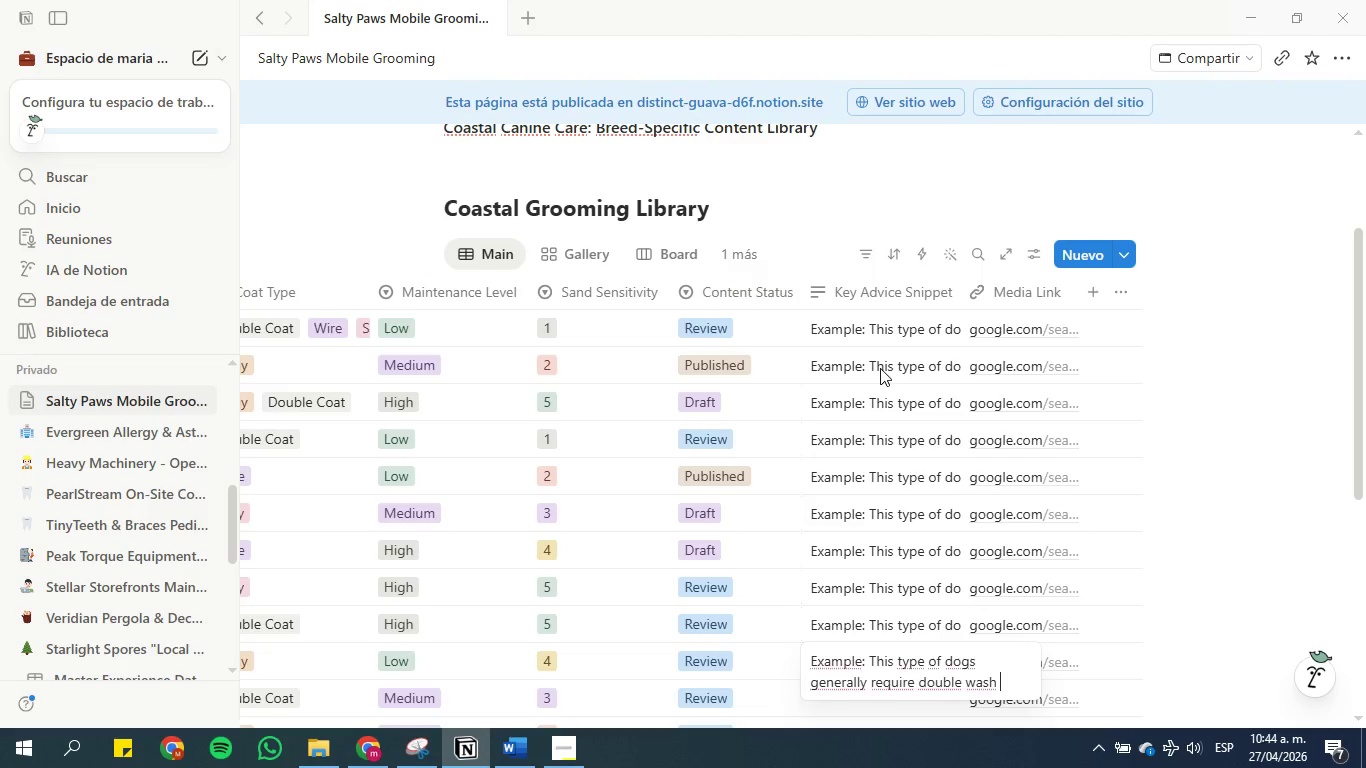 
key(Enter)
 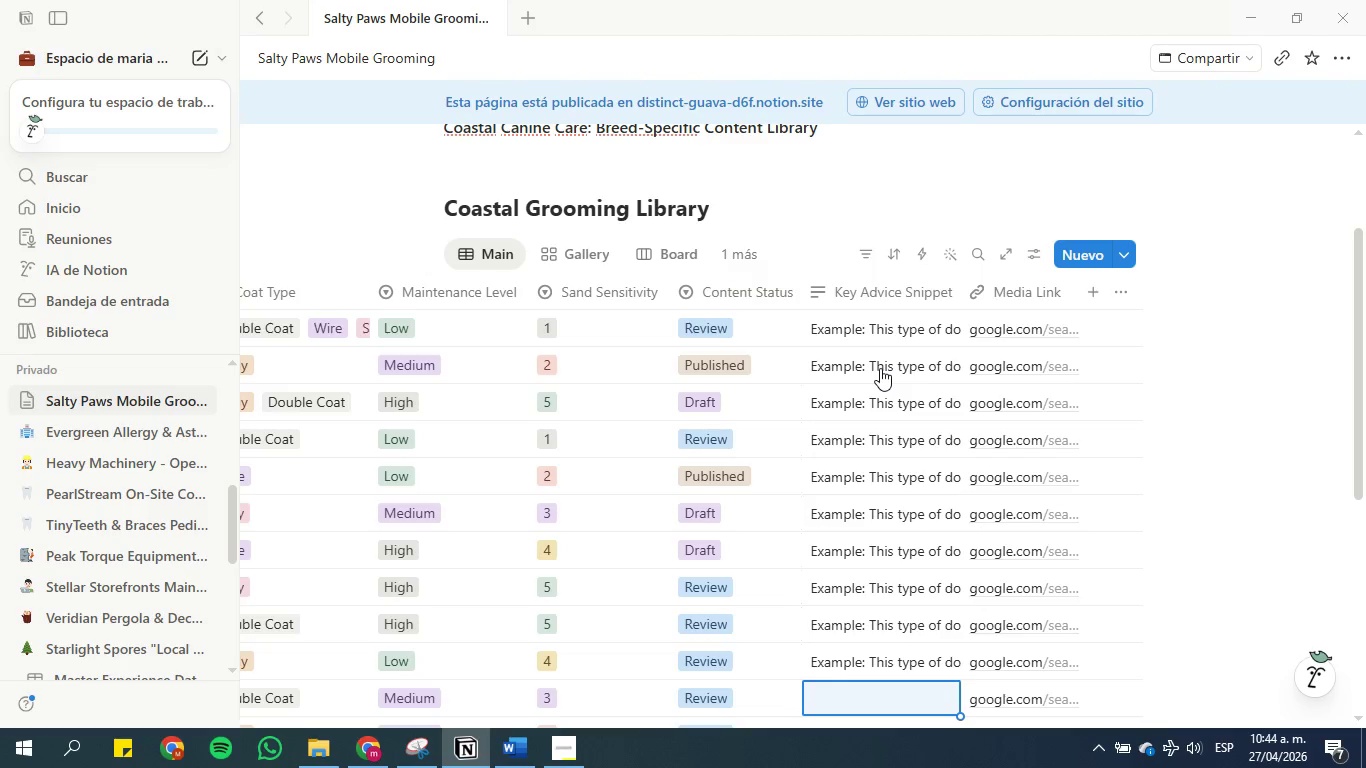 
key(Control+V)
 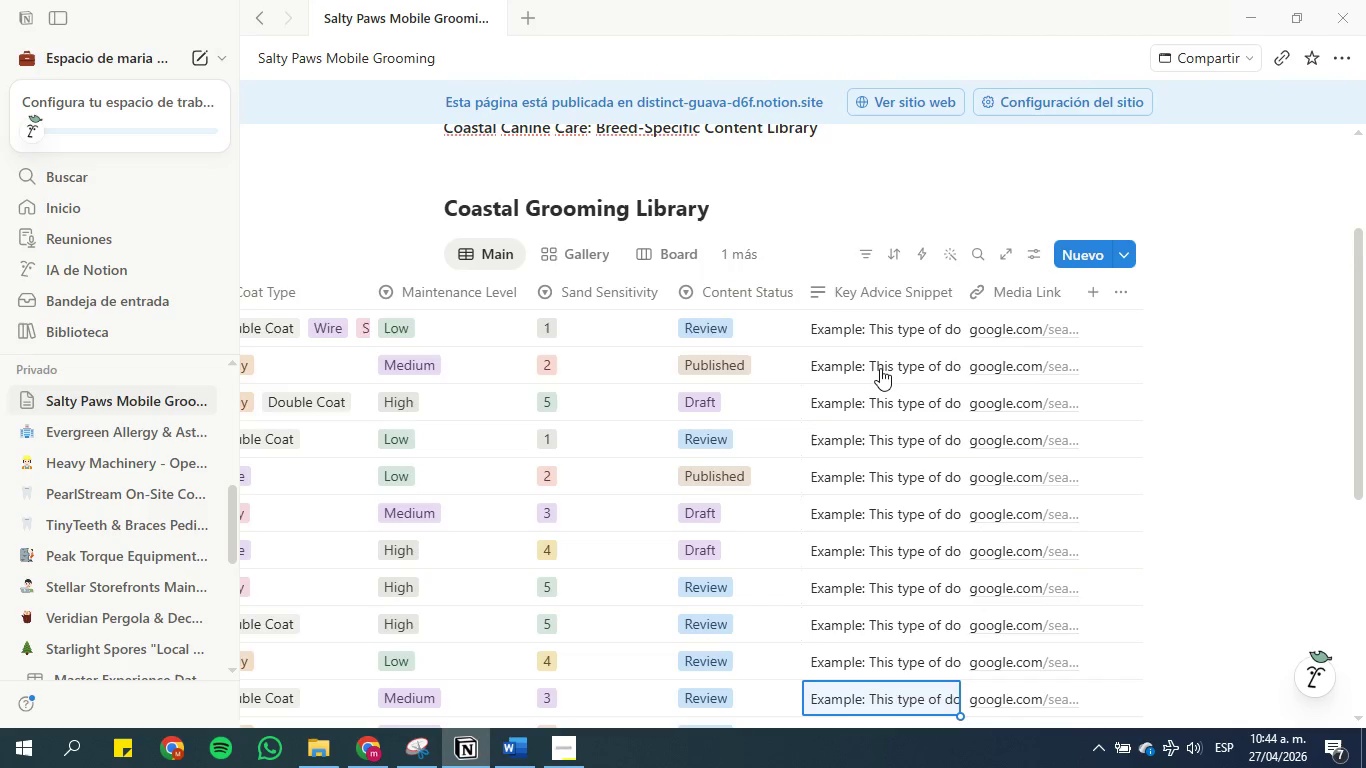 
key(Enter)
 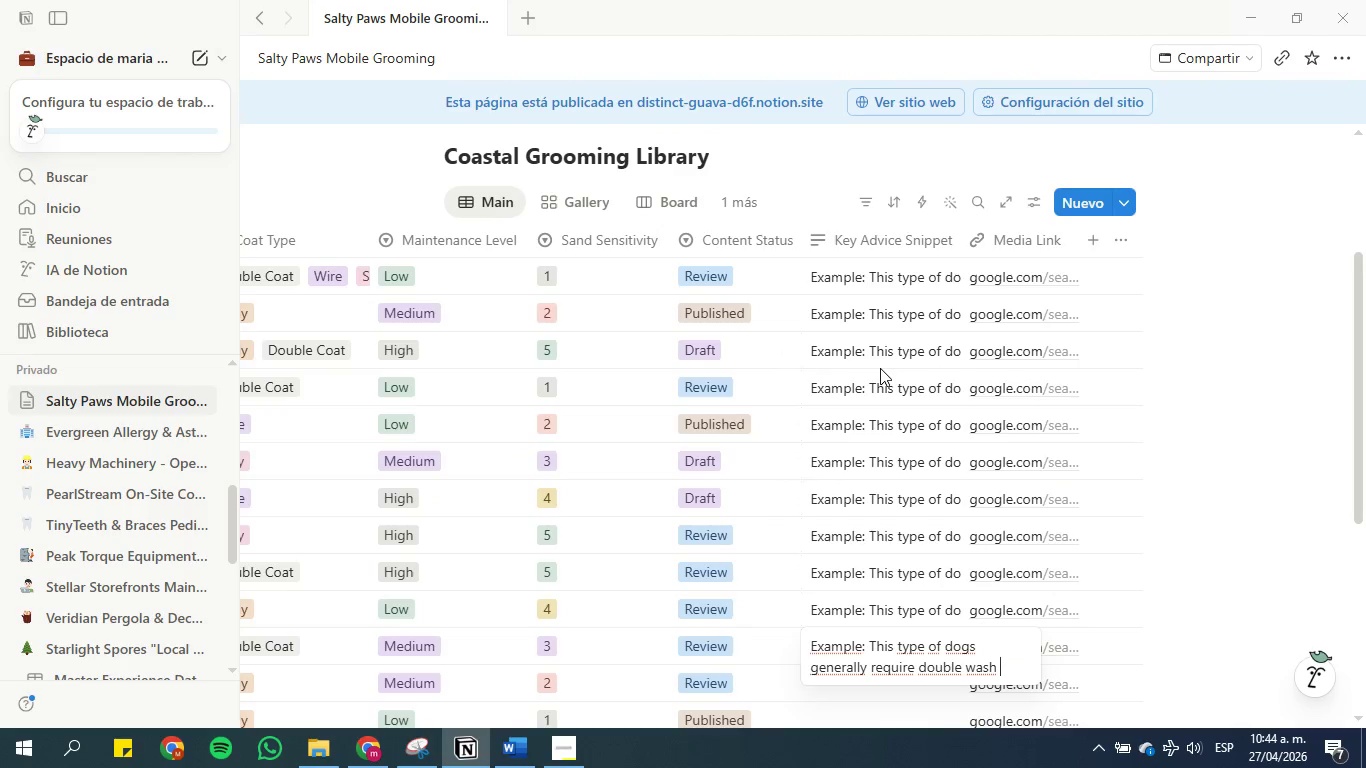 
key(Enter)
 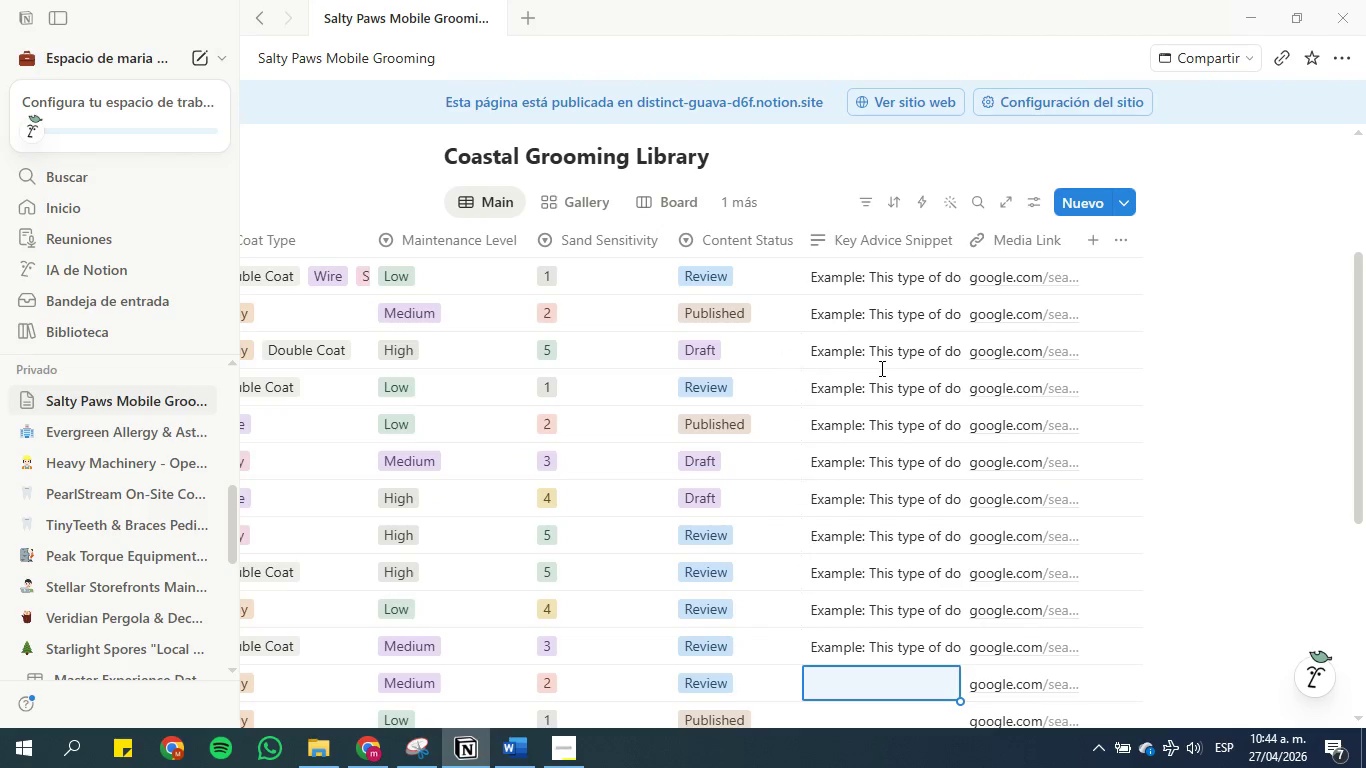 
key(Control+V)
 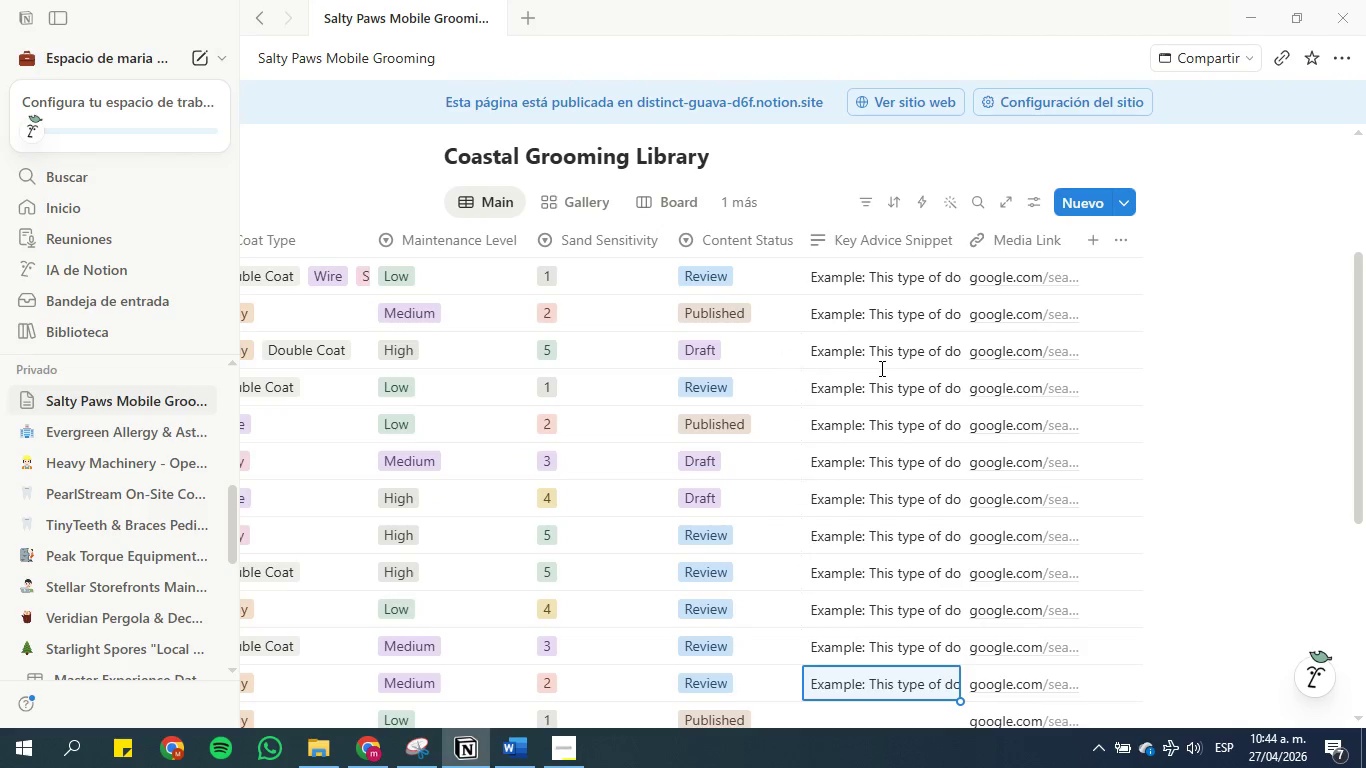 
key(Enter)
 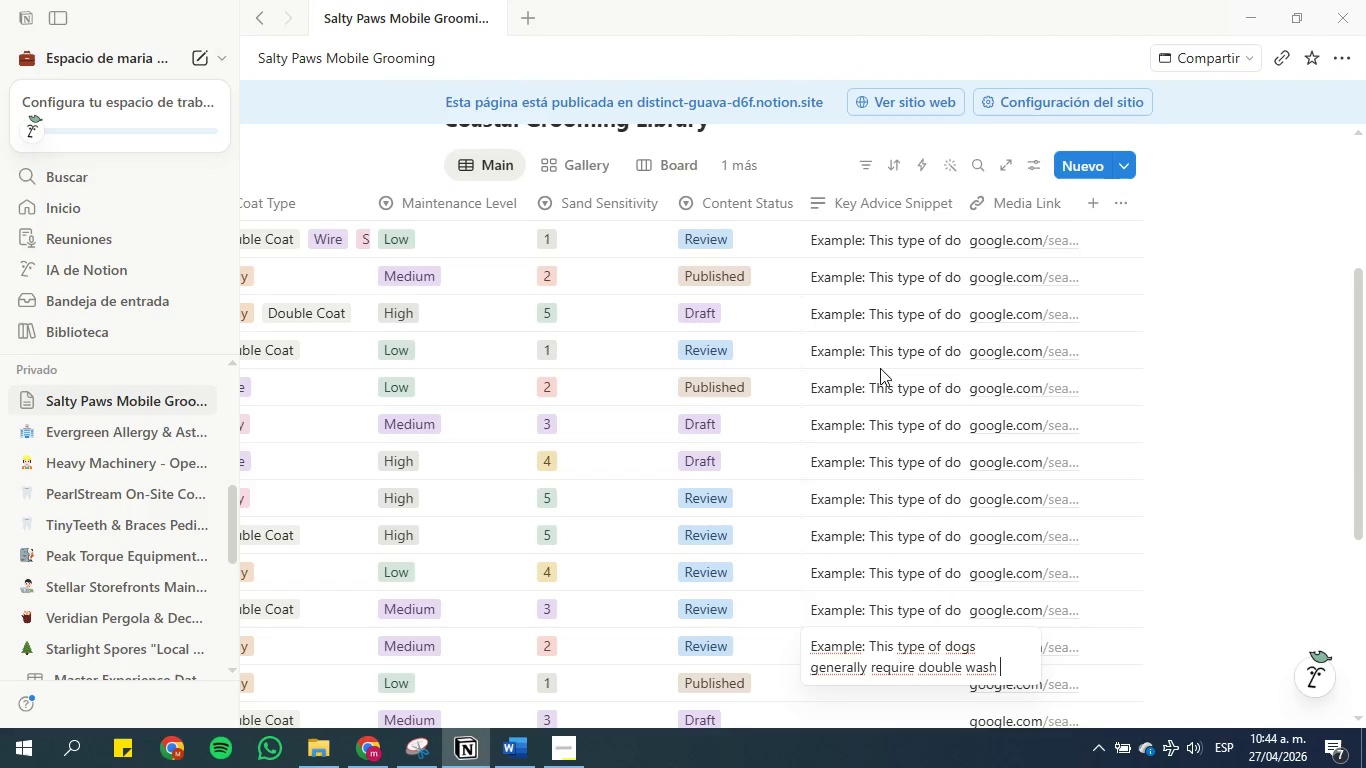 
key(Enter)
 